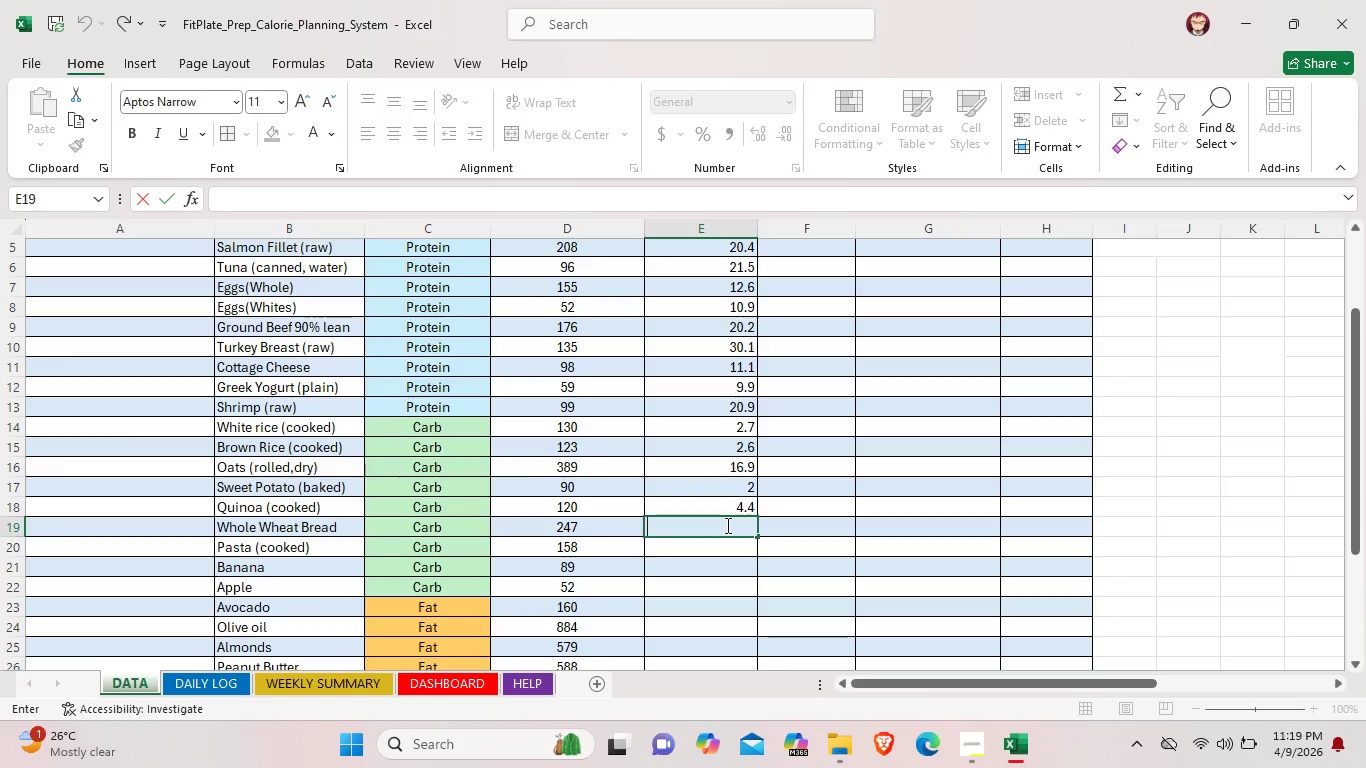 
key(9)
 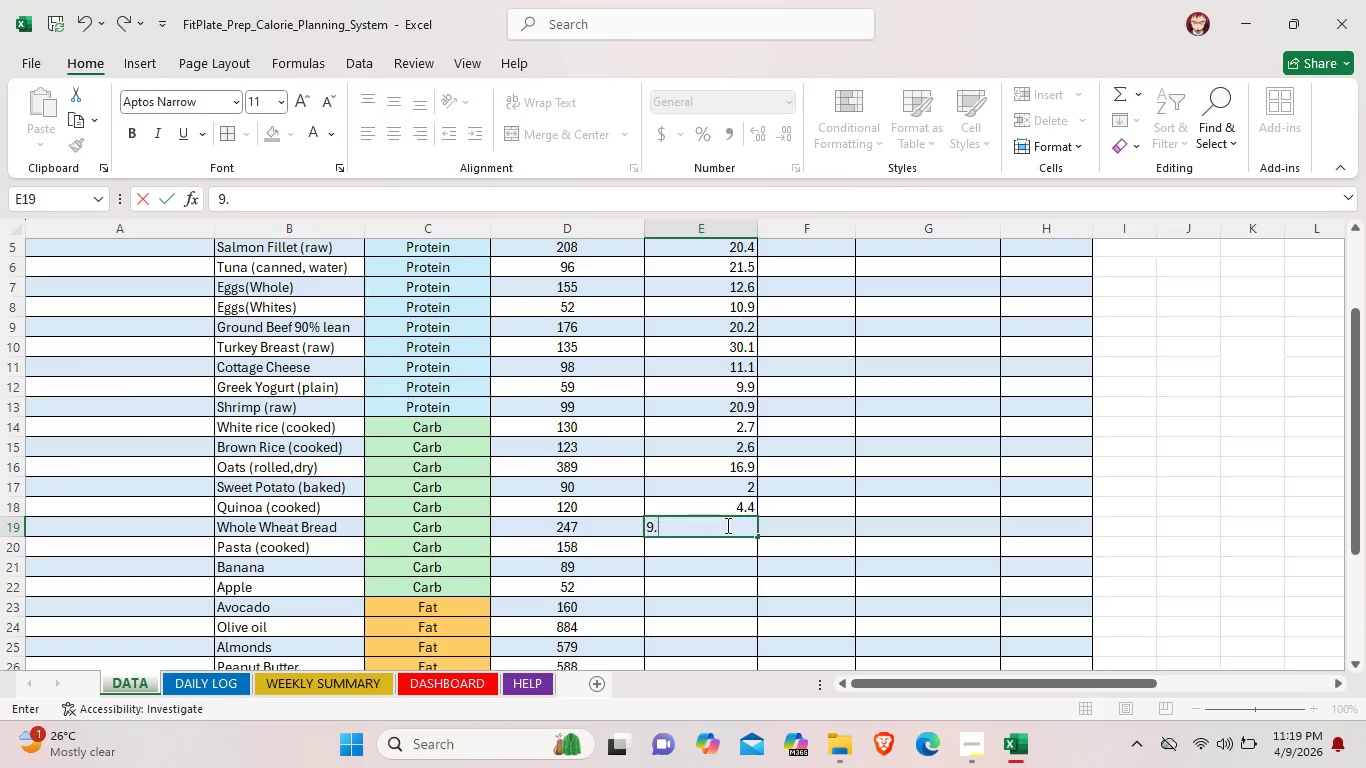 
key(Period)
 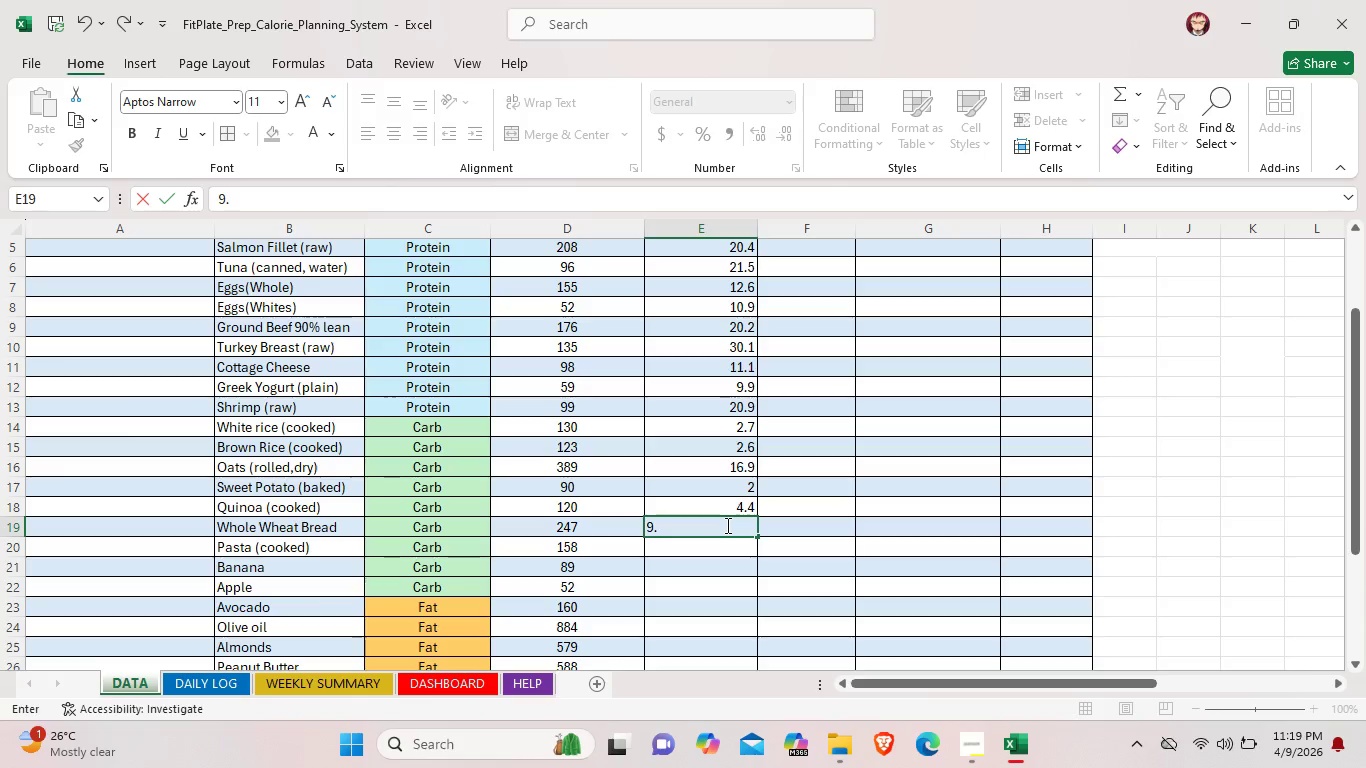 
key(7)
 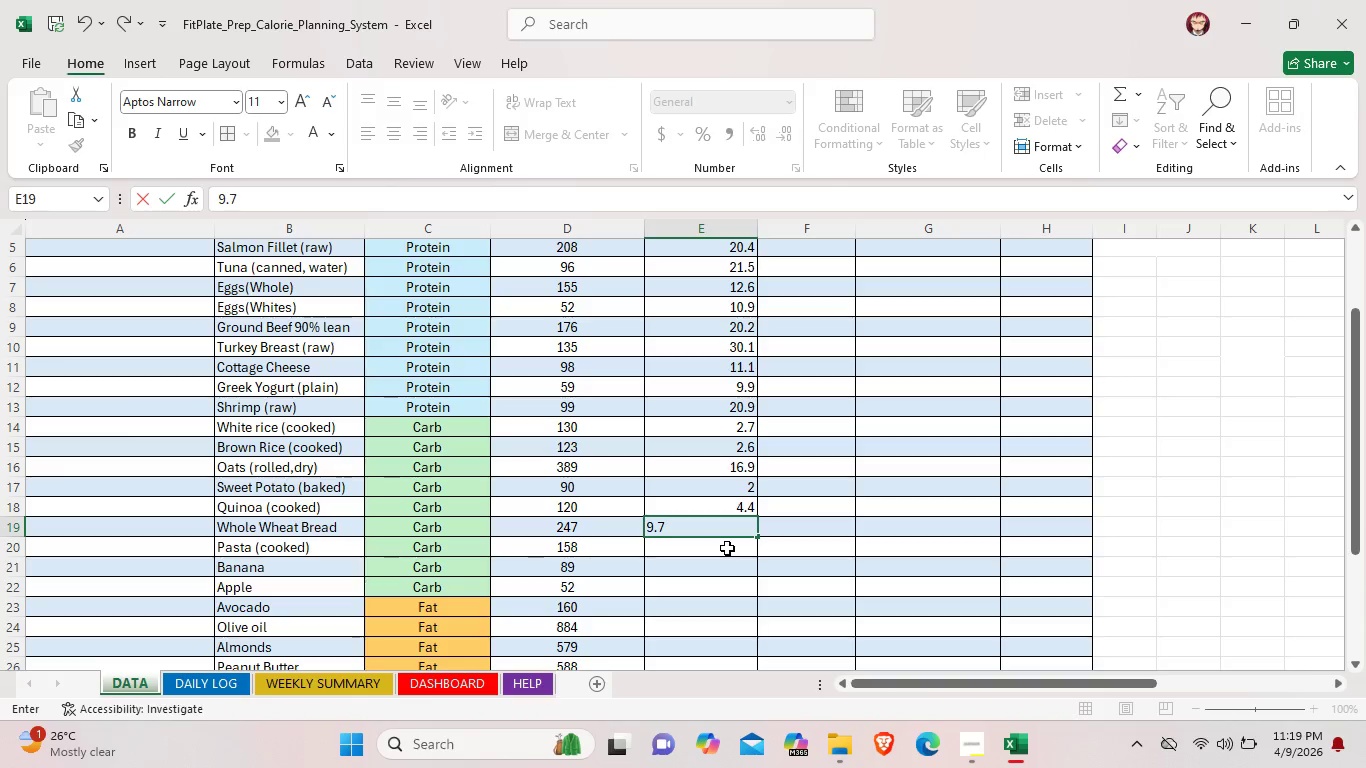 
double_click([727, 548])
 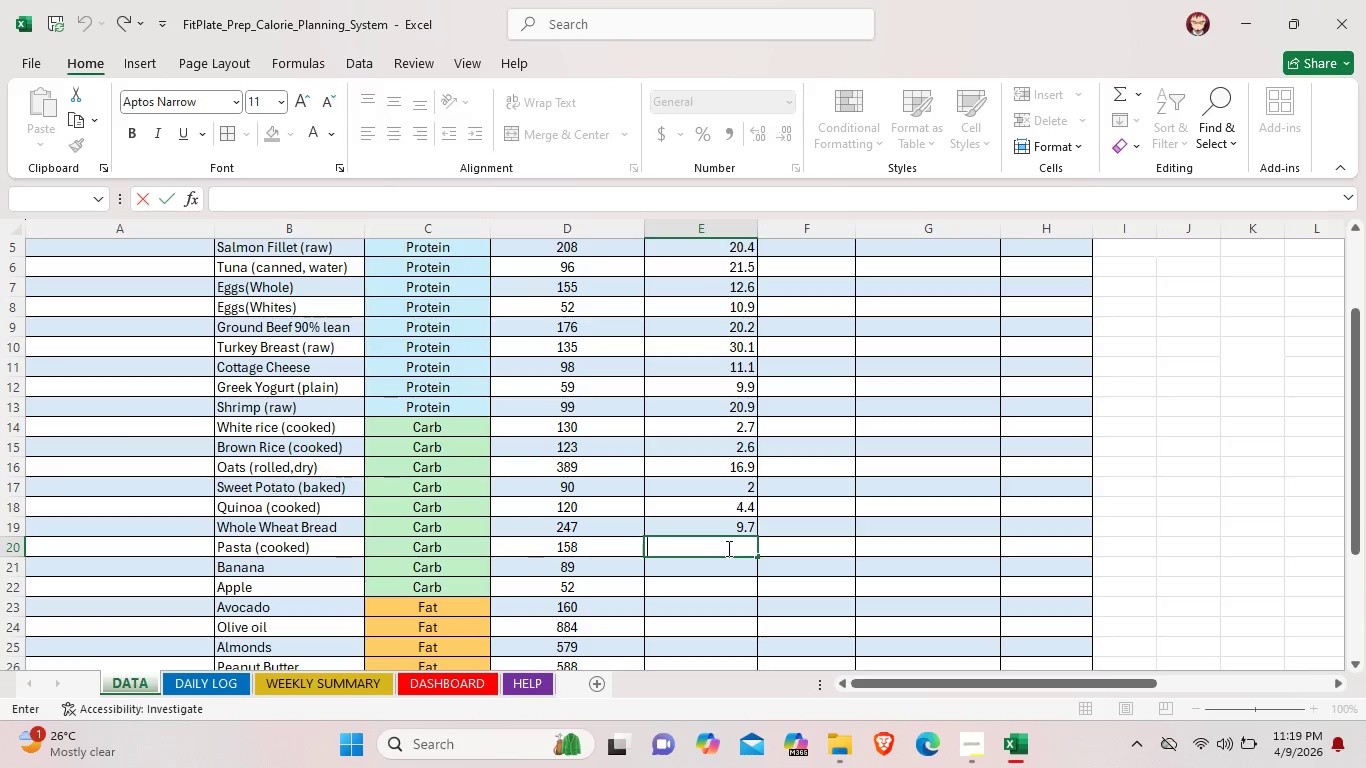 
wait(8.06)
 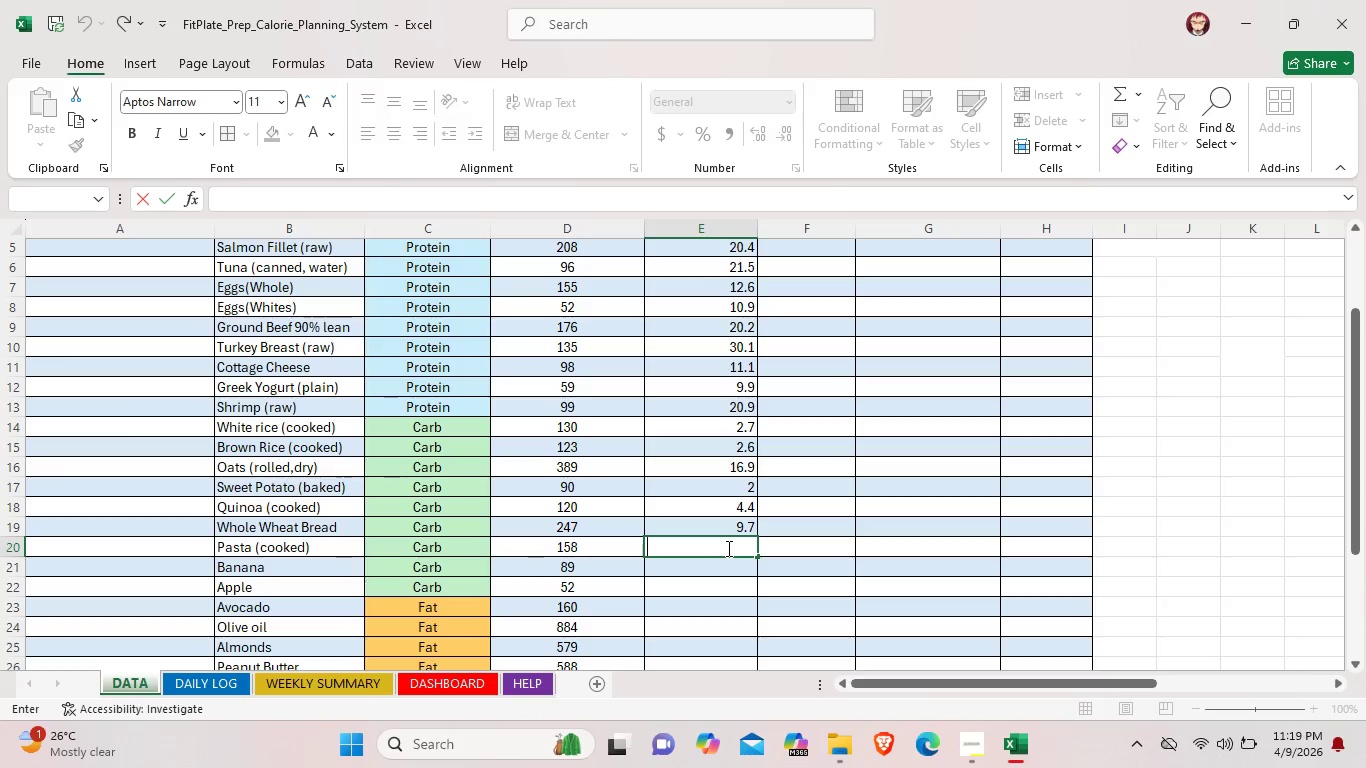 
key(5)
 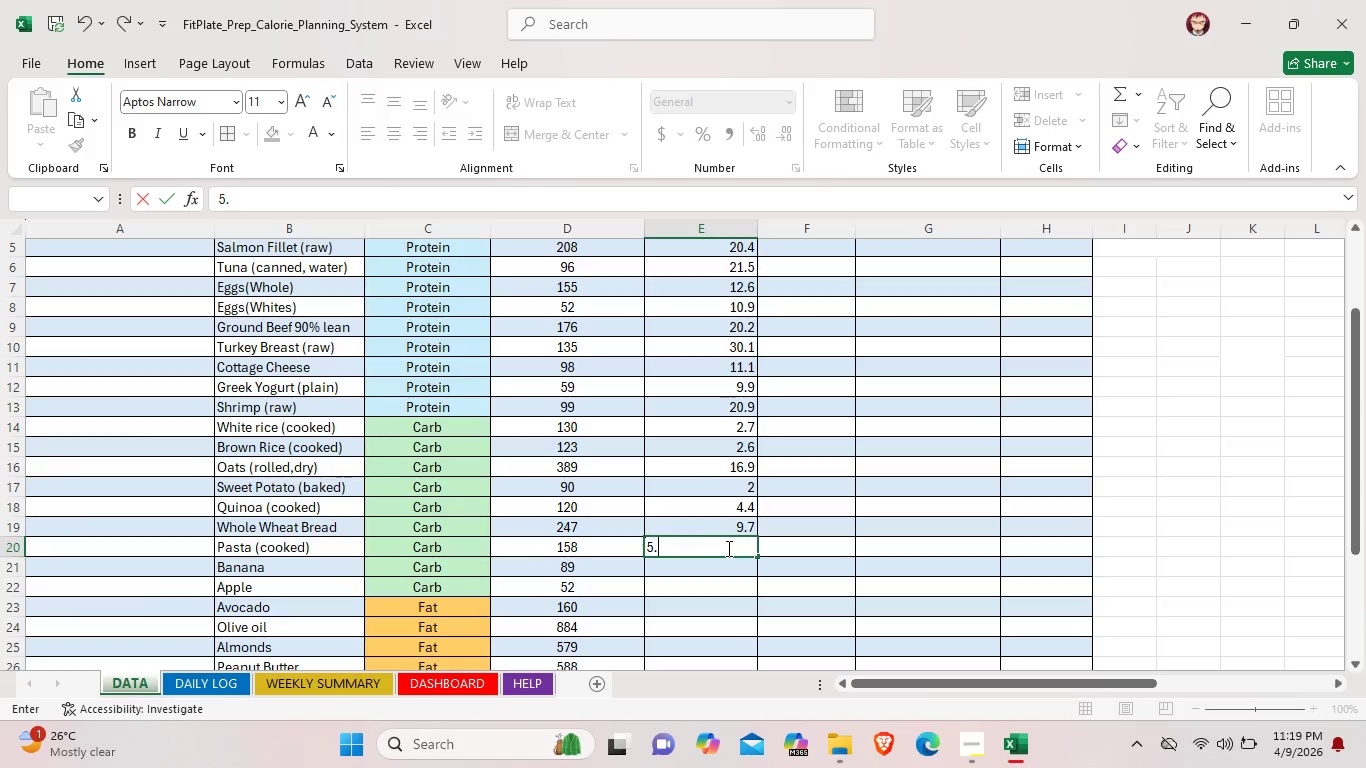 
key(Period)
 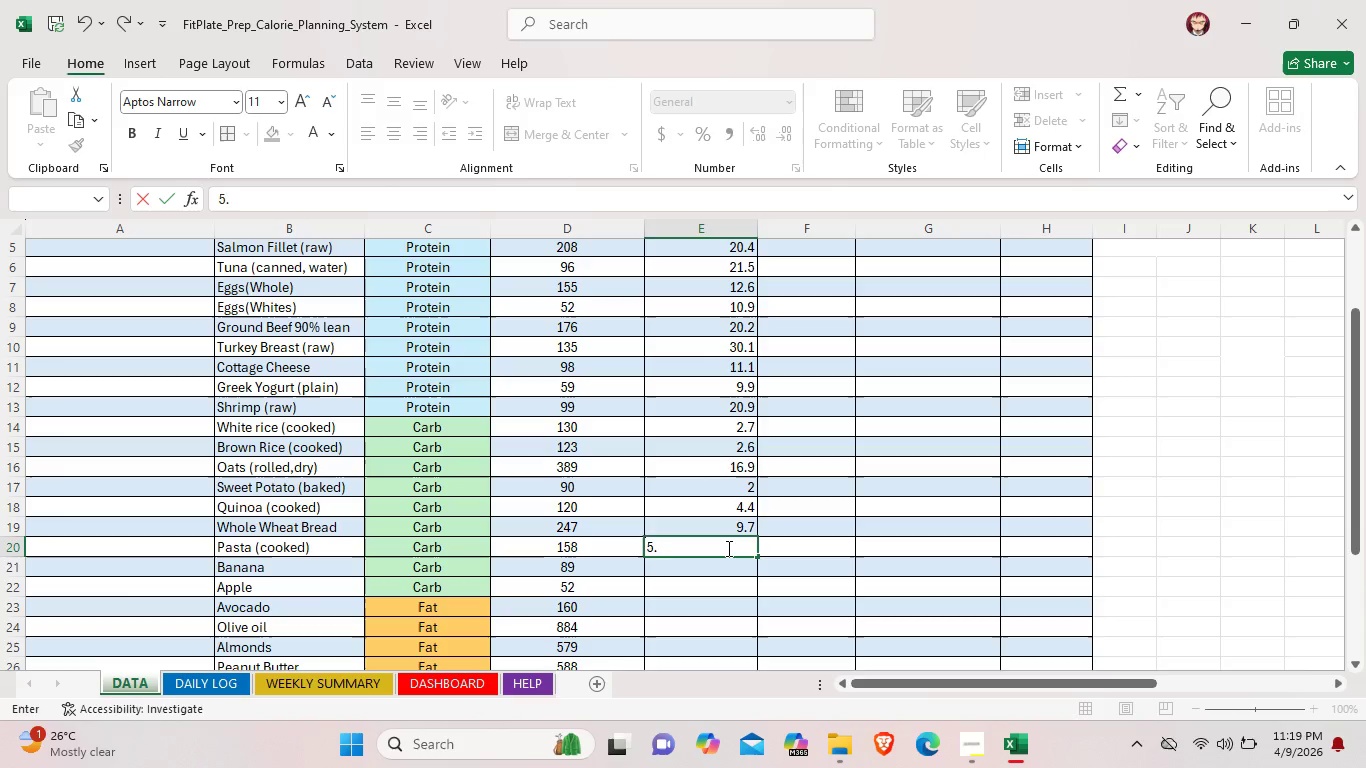 
key(8)
 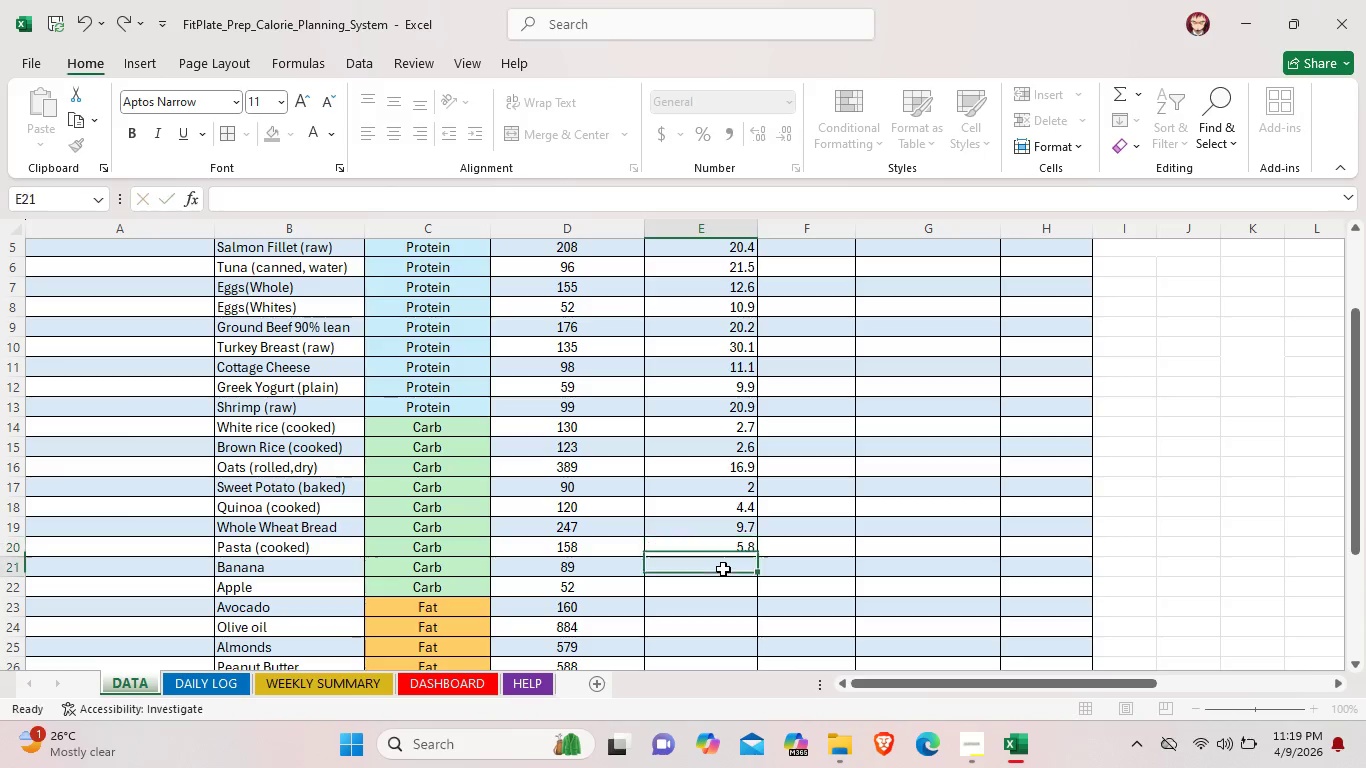 
double_click([723, 569])
 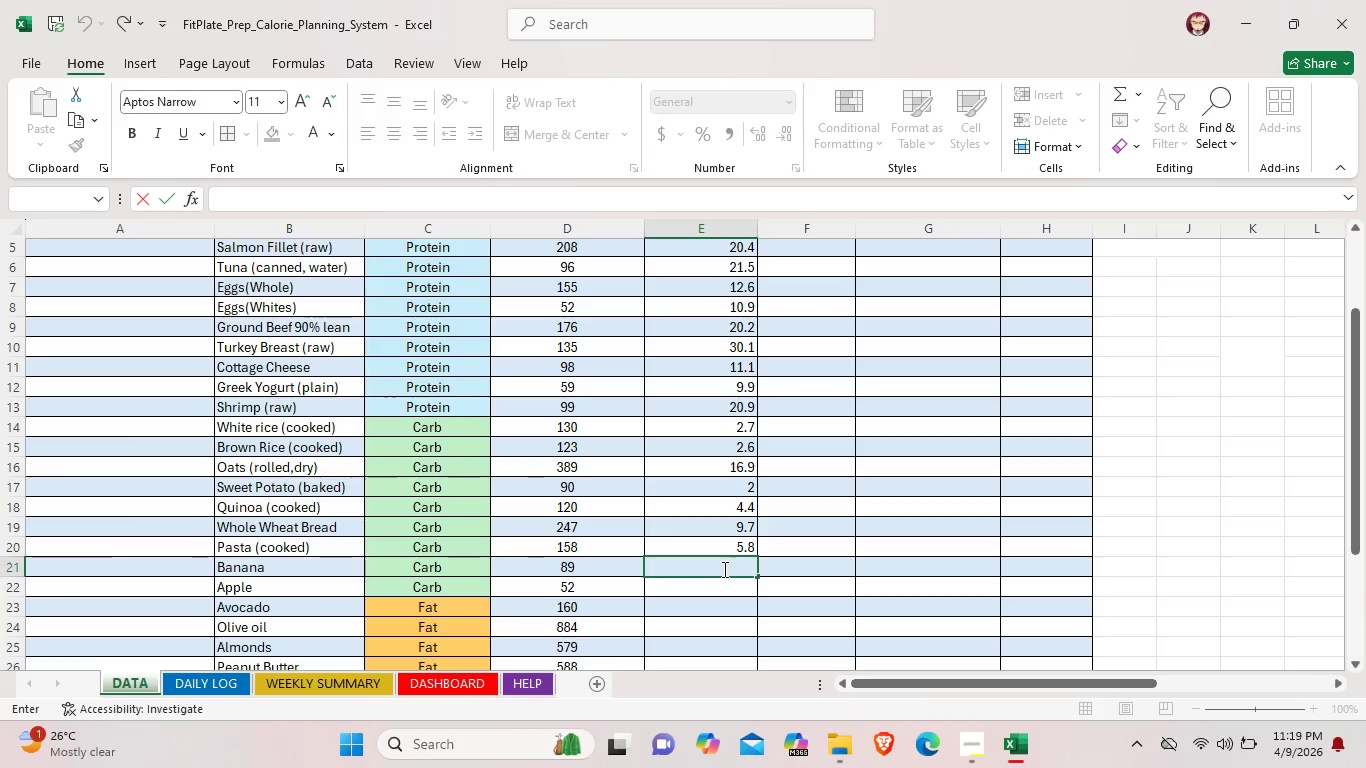 
key(1)
 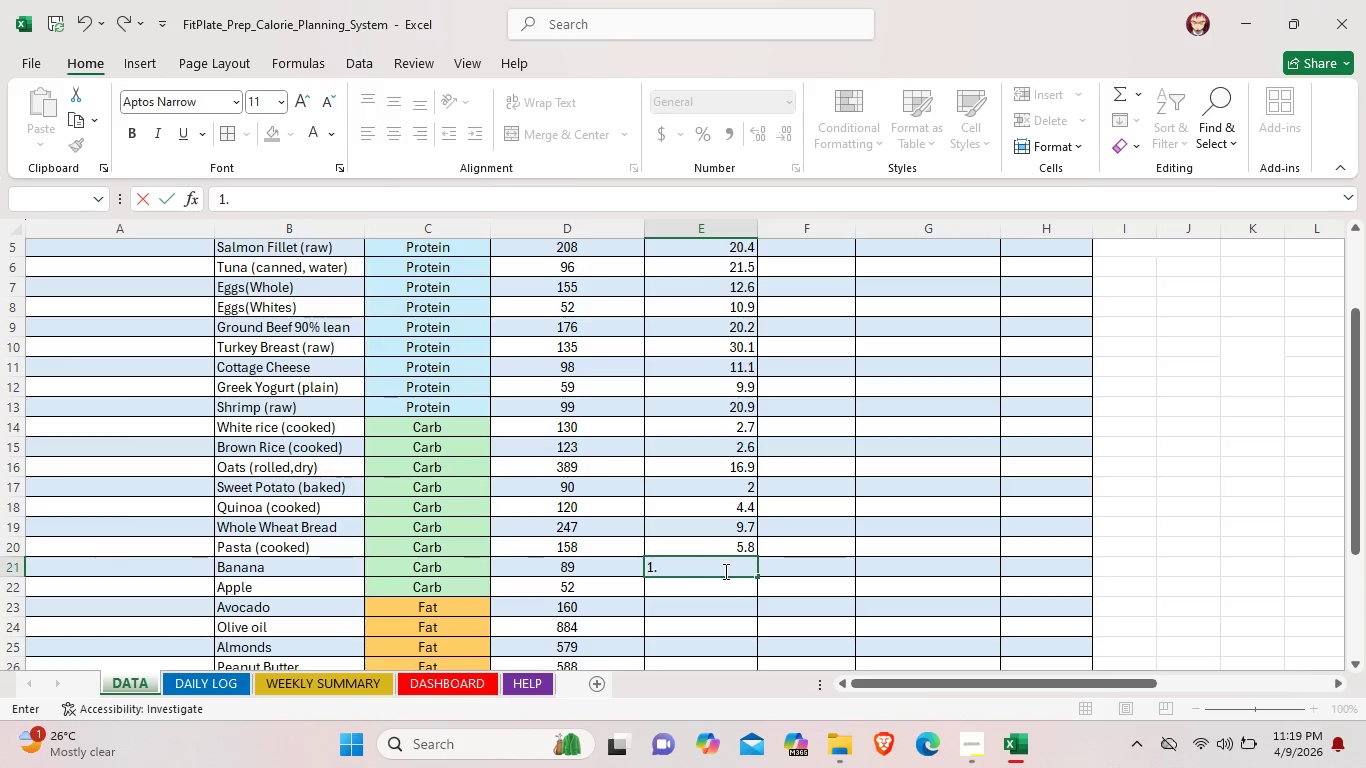 
key(Period)
 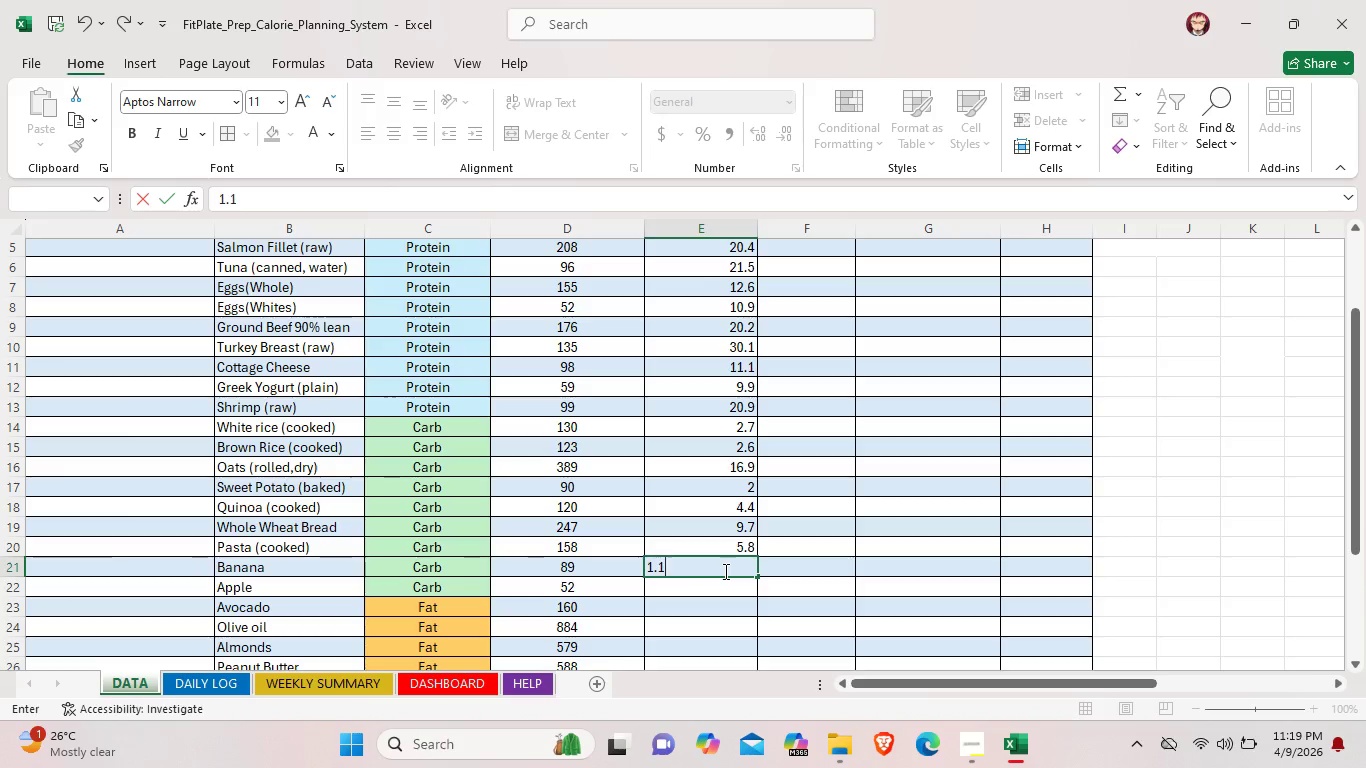 
key(1)
 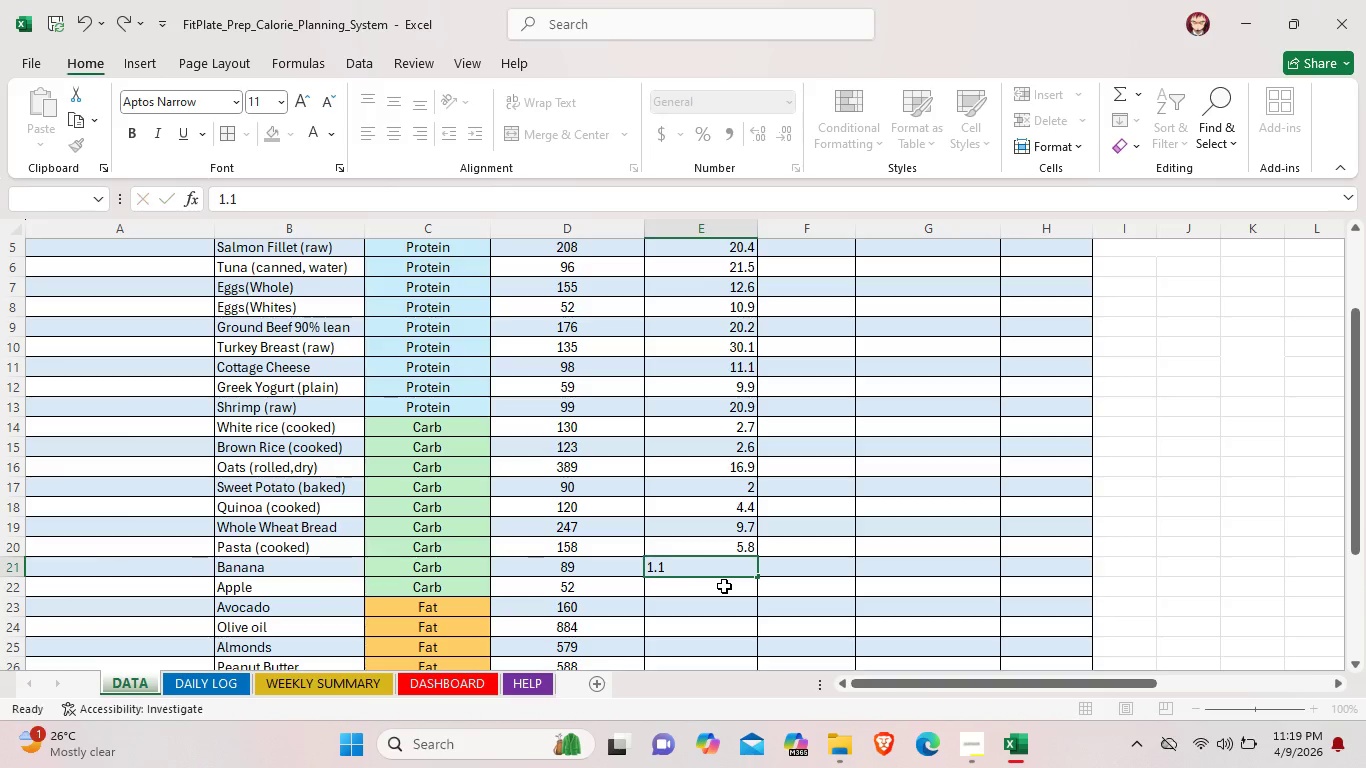 
double_click([724, 586])
 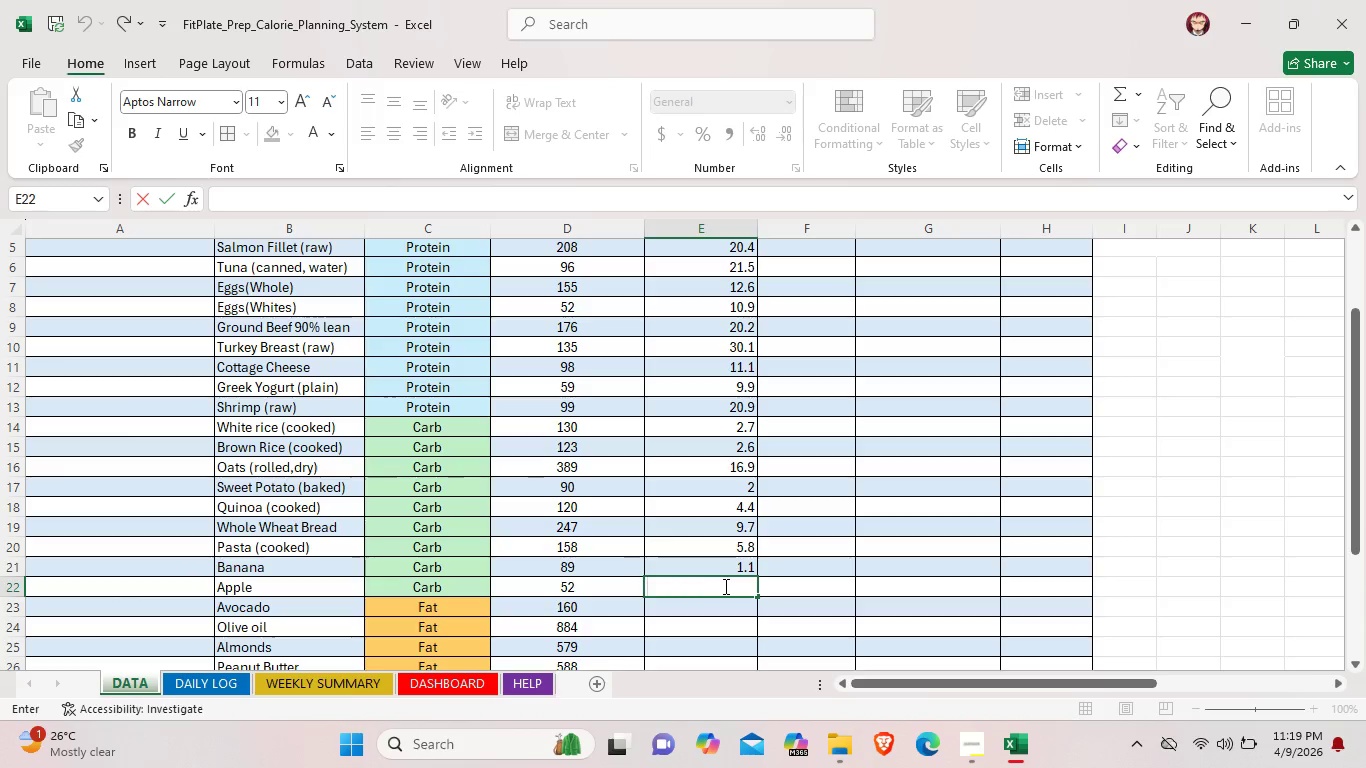 
key(0)
 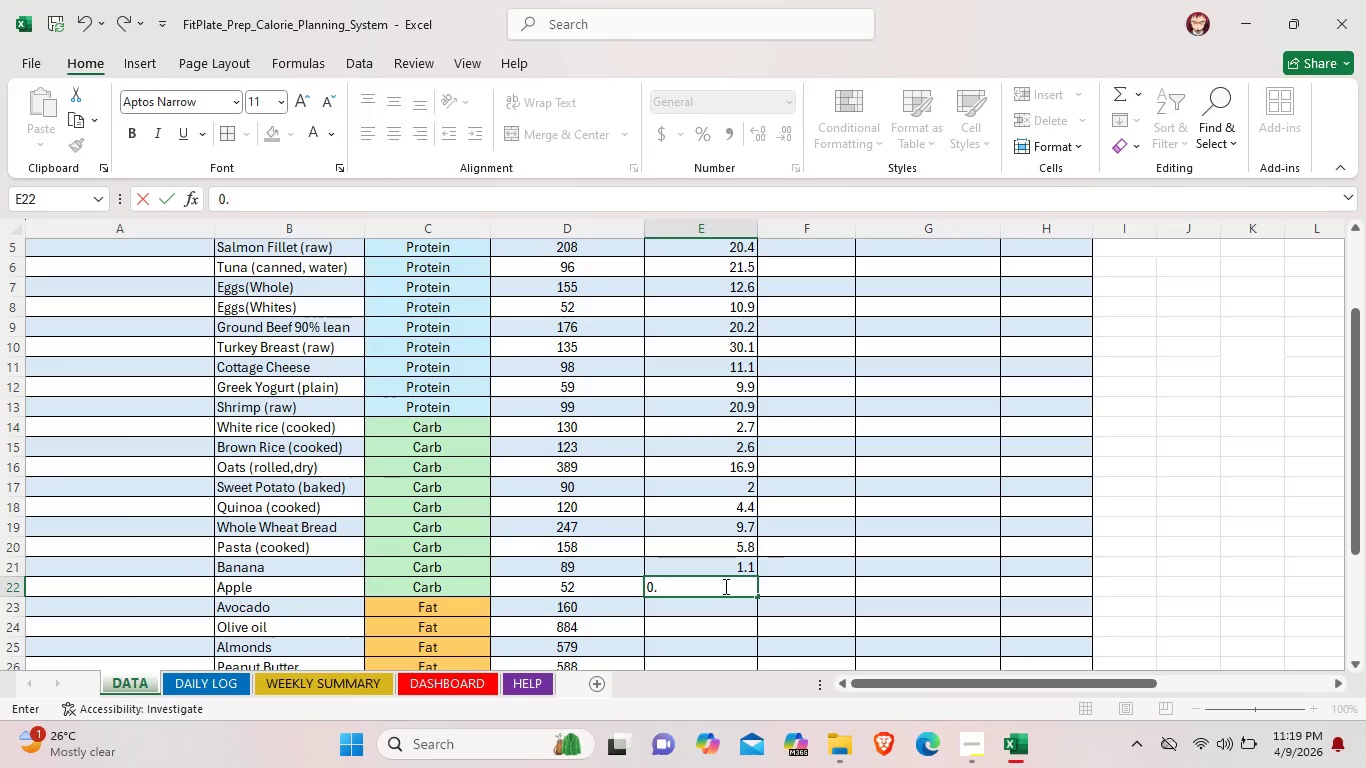 
key(Period)
 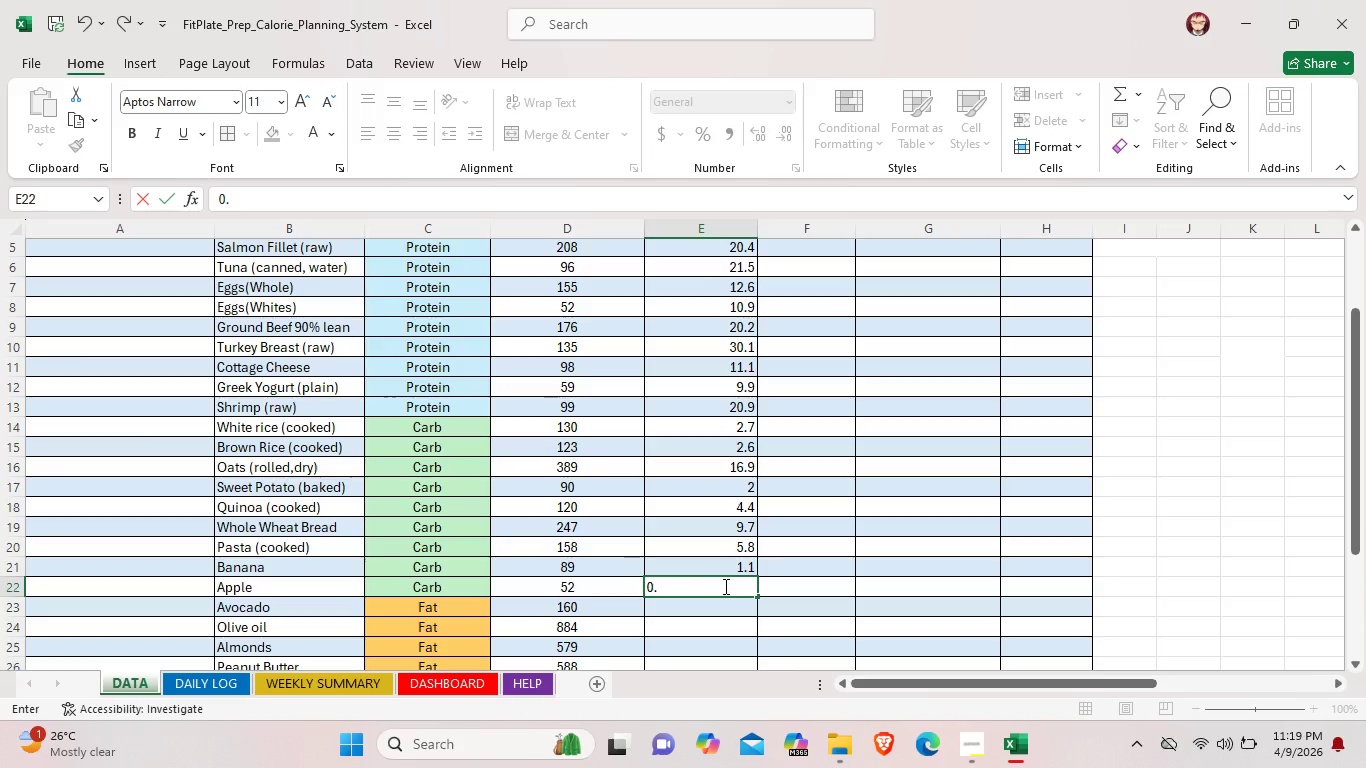 
key(3)
 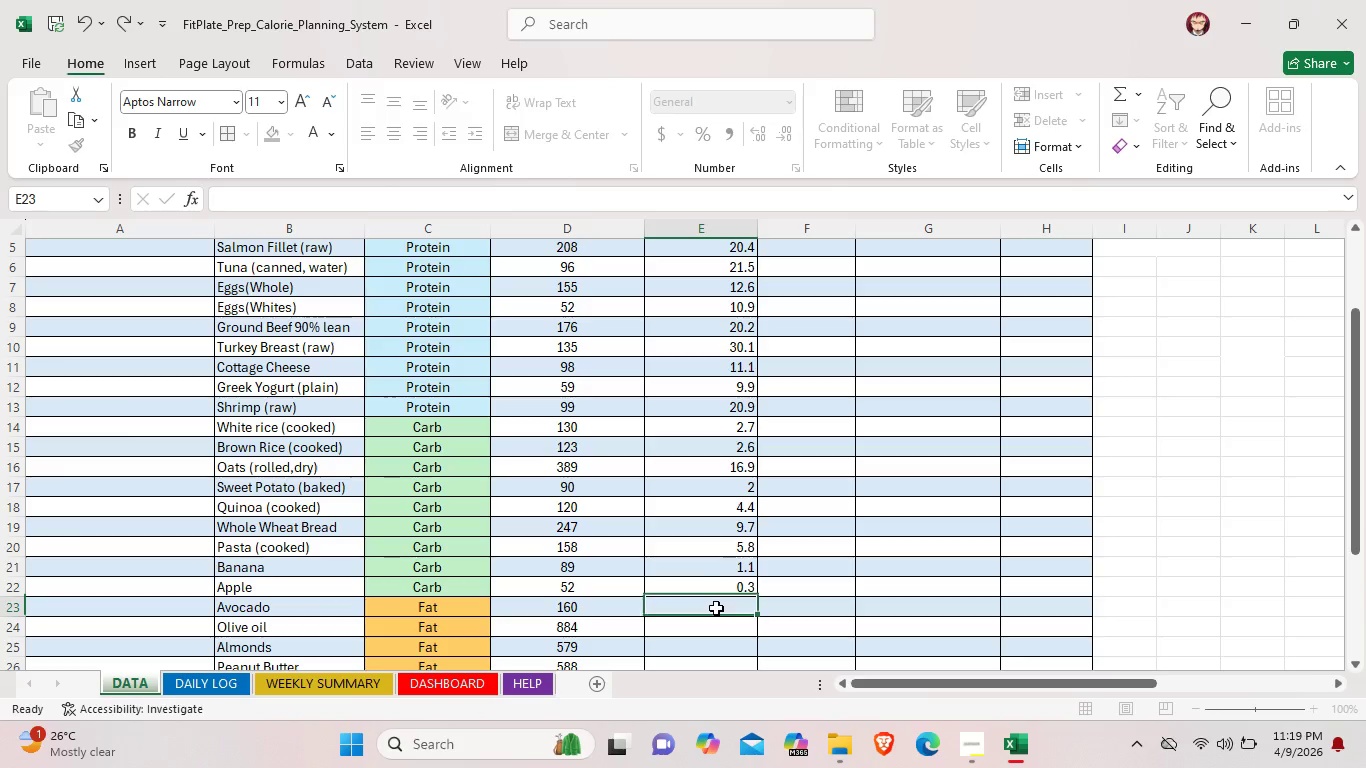 
double_click([716, 608])
 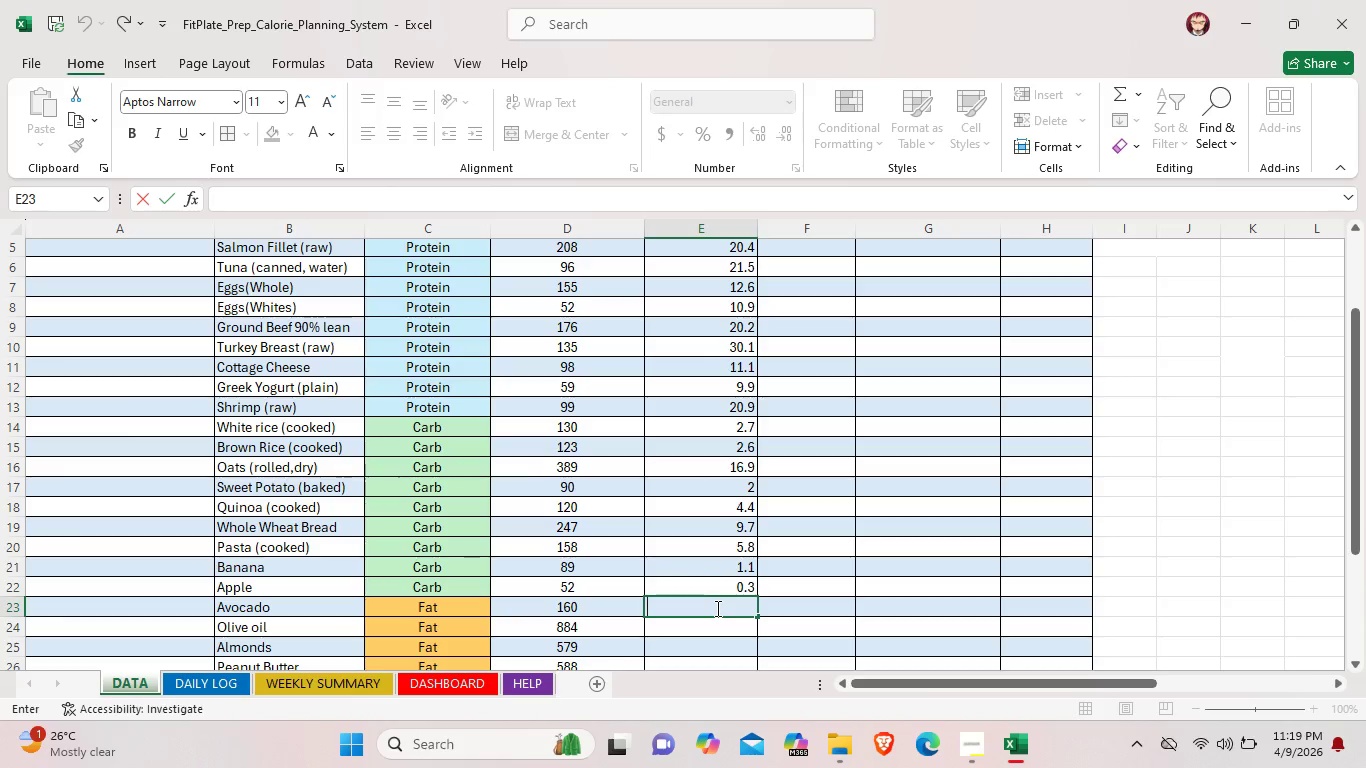 
key(2)
 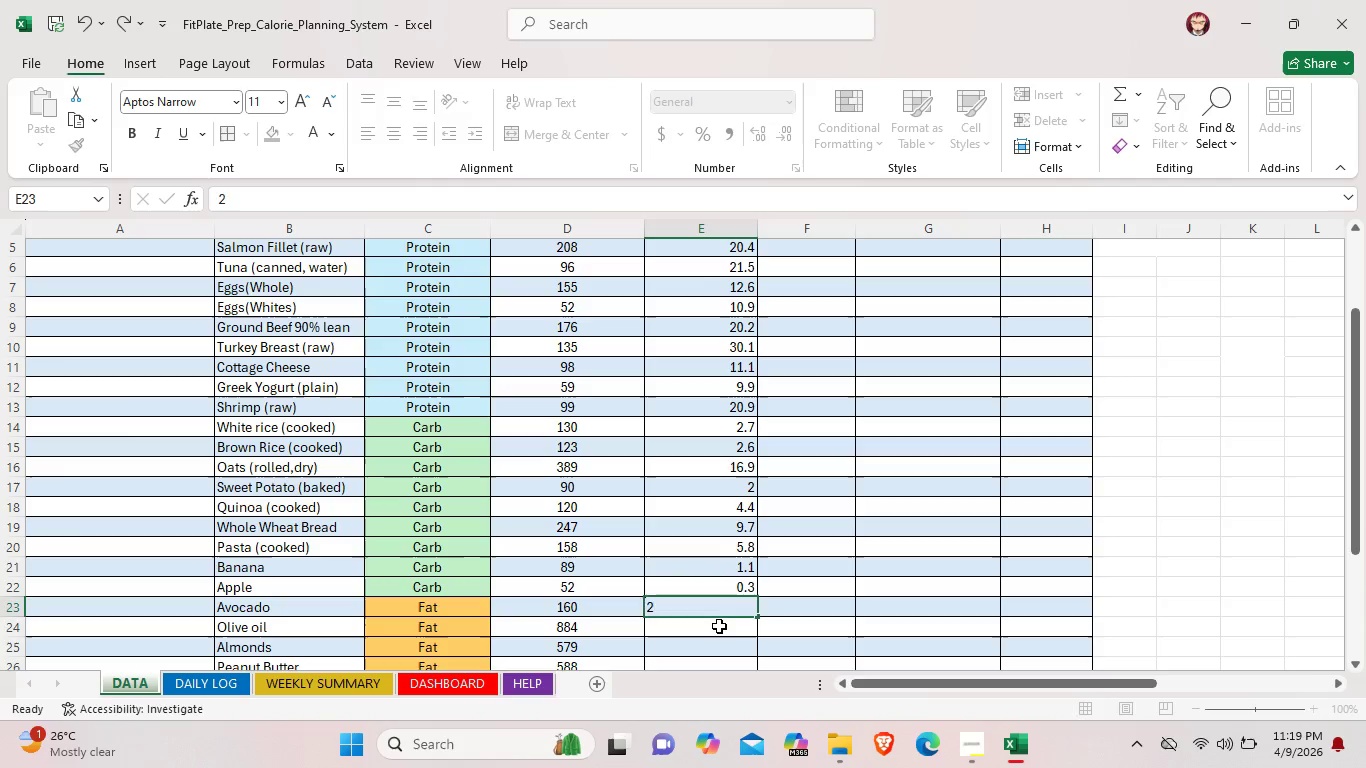 
double_click([719, 626])
 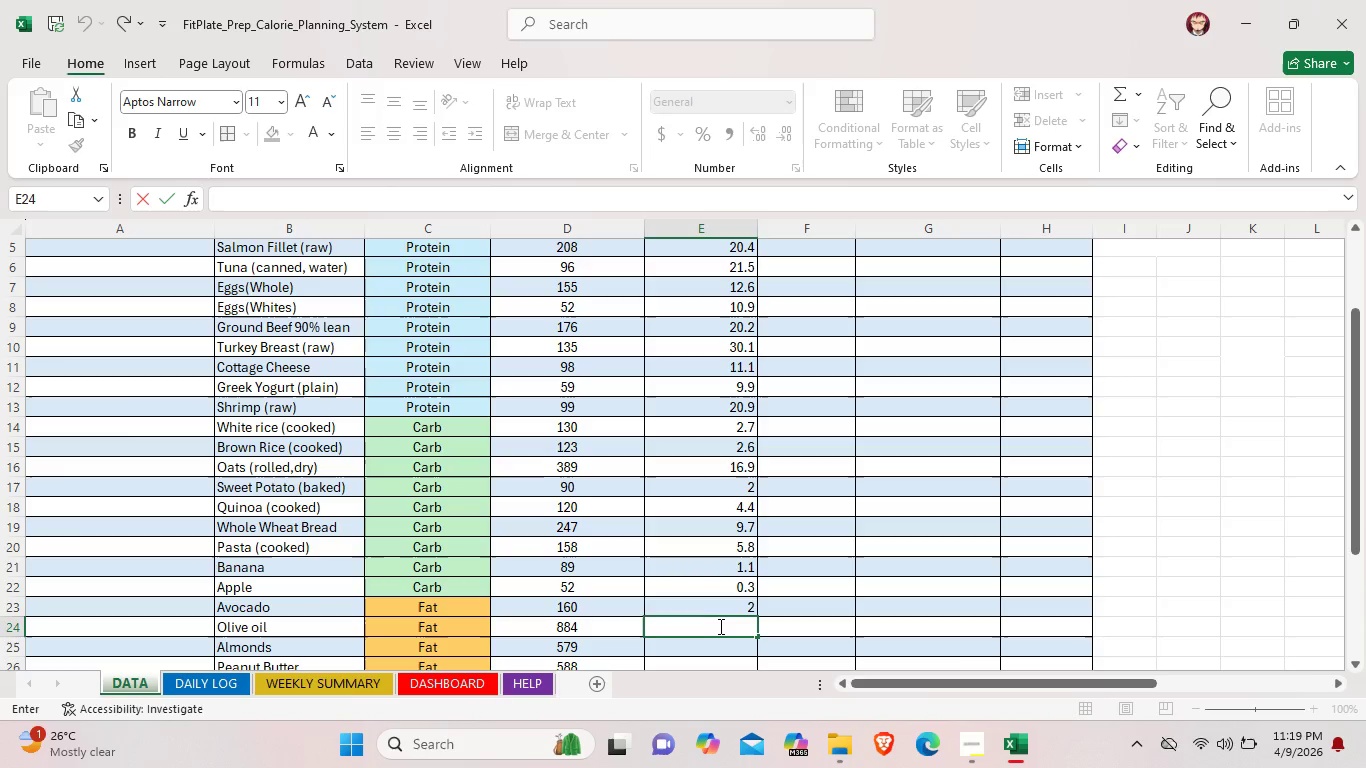 
key(0)
 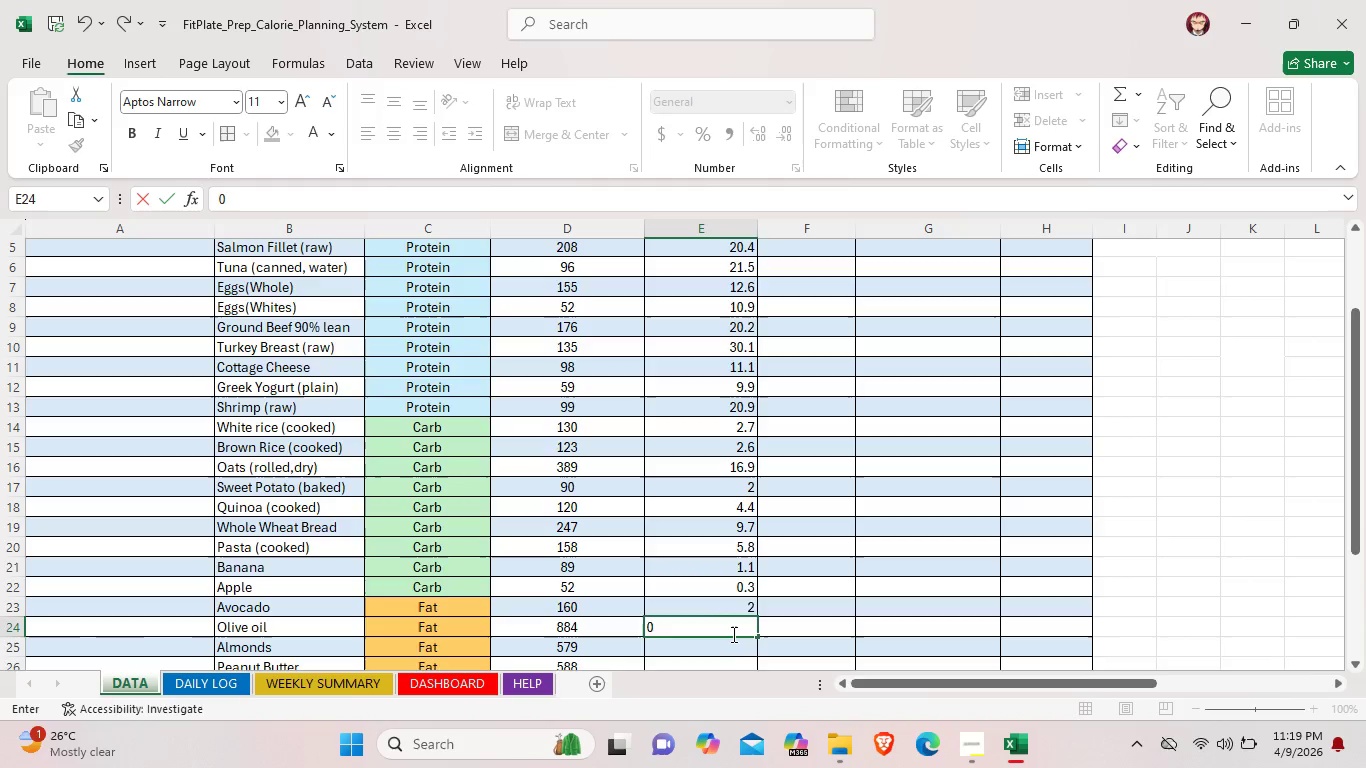 
scroll: coordinate [732, 634], scroll_direction: down, amount: 3.0
 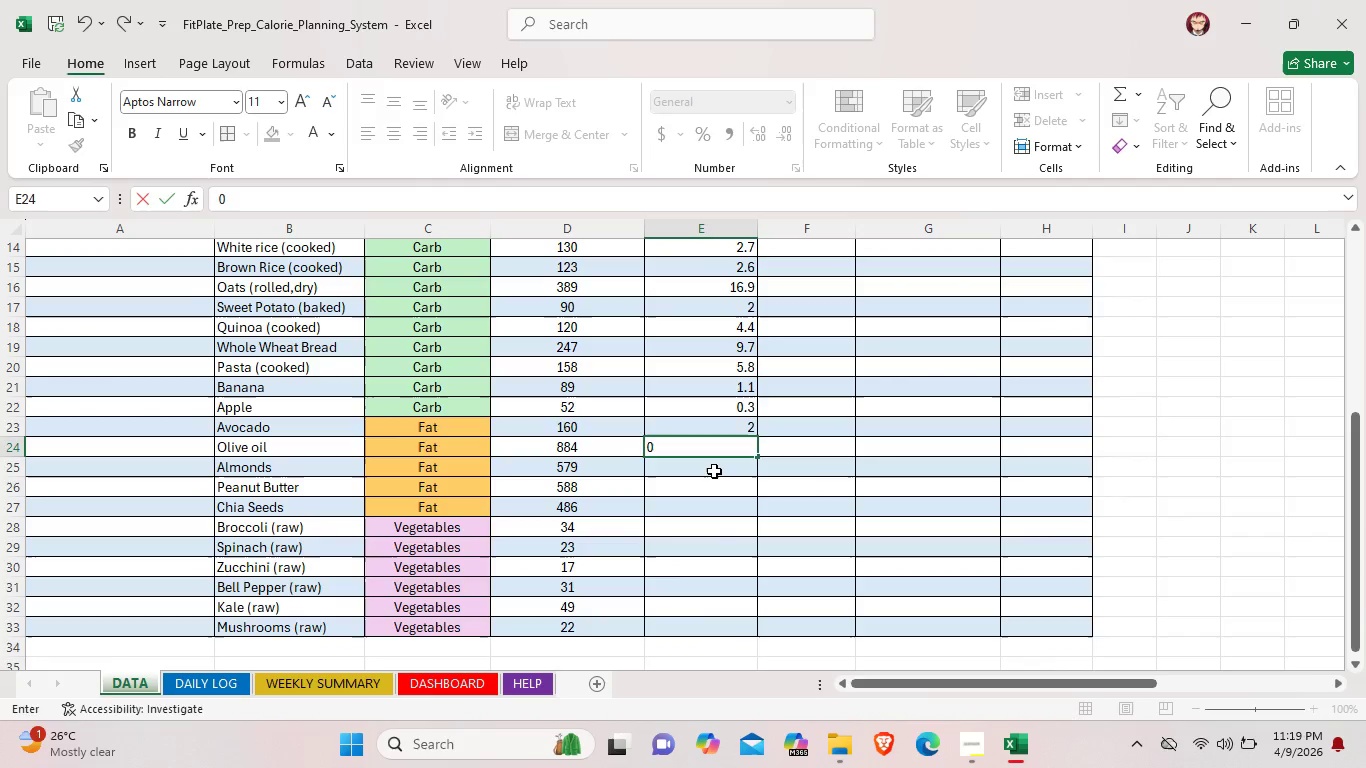 
double_click([714, 471])
 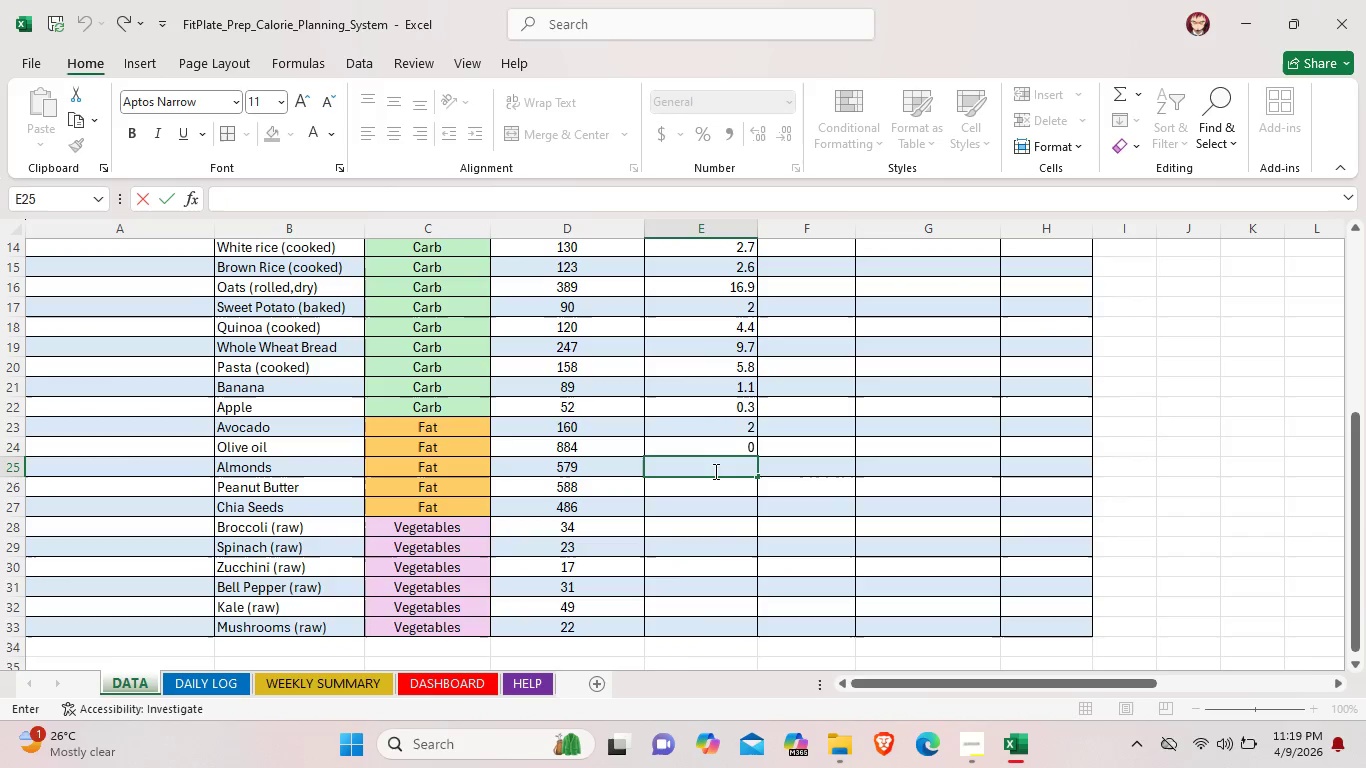 
type(21.2)
 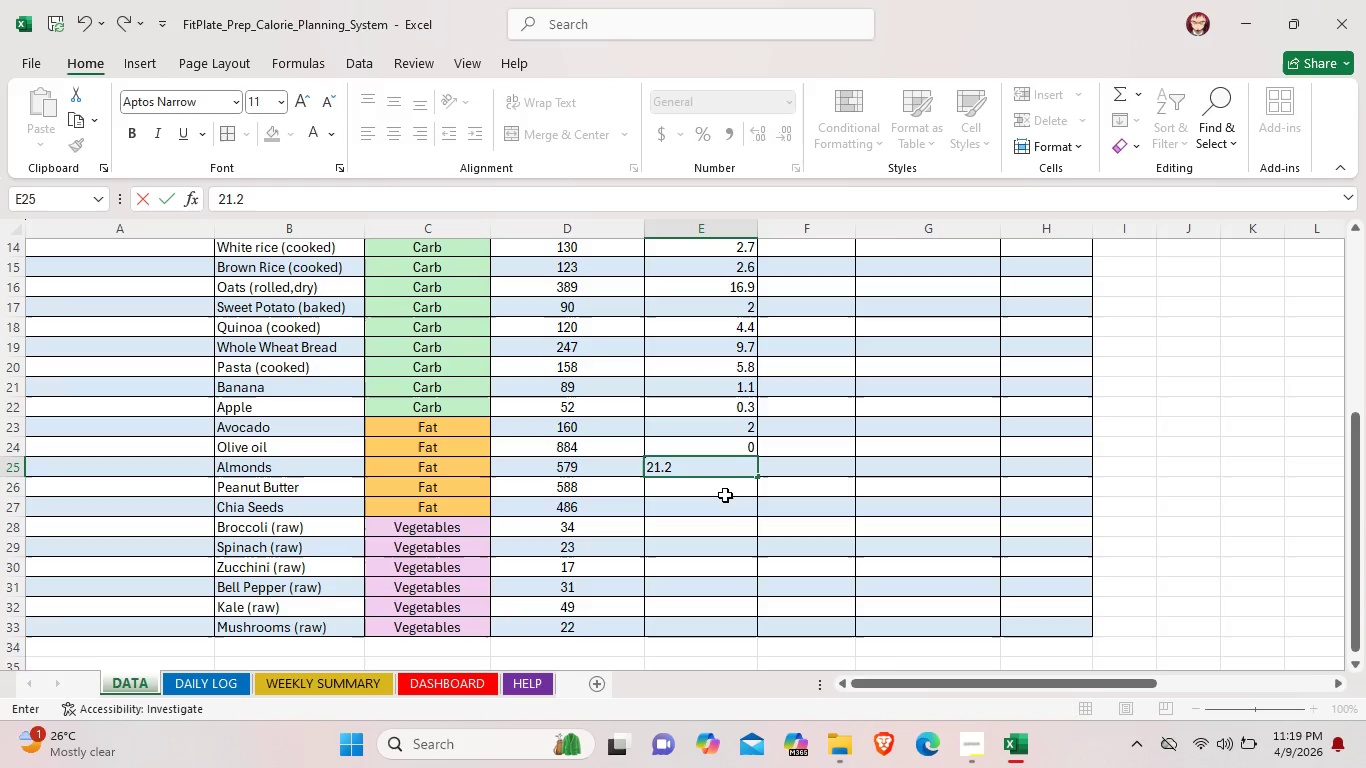 
double_click([720, 491])
 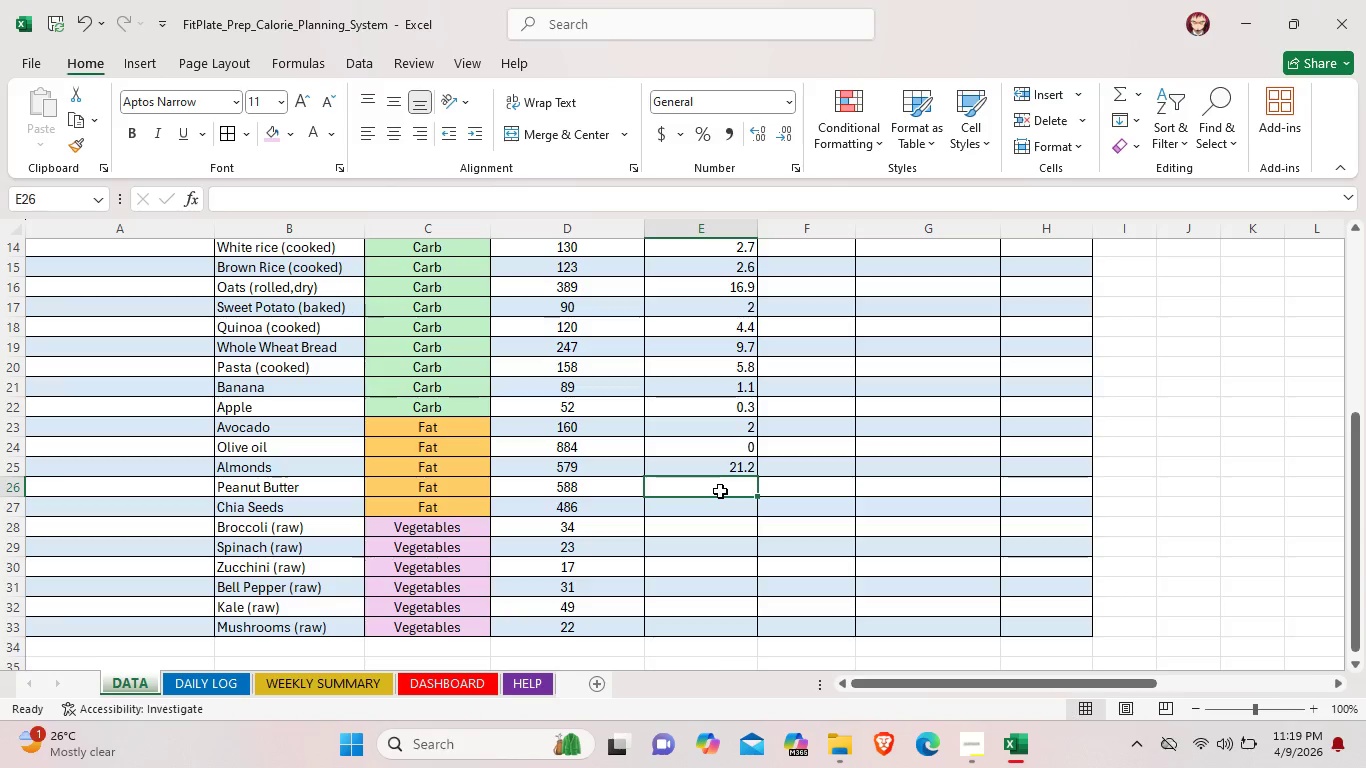 
double_click([720, 491])
 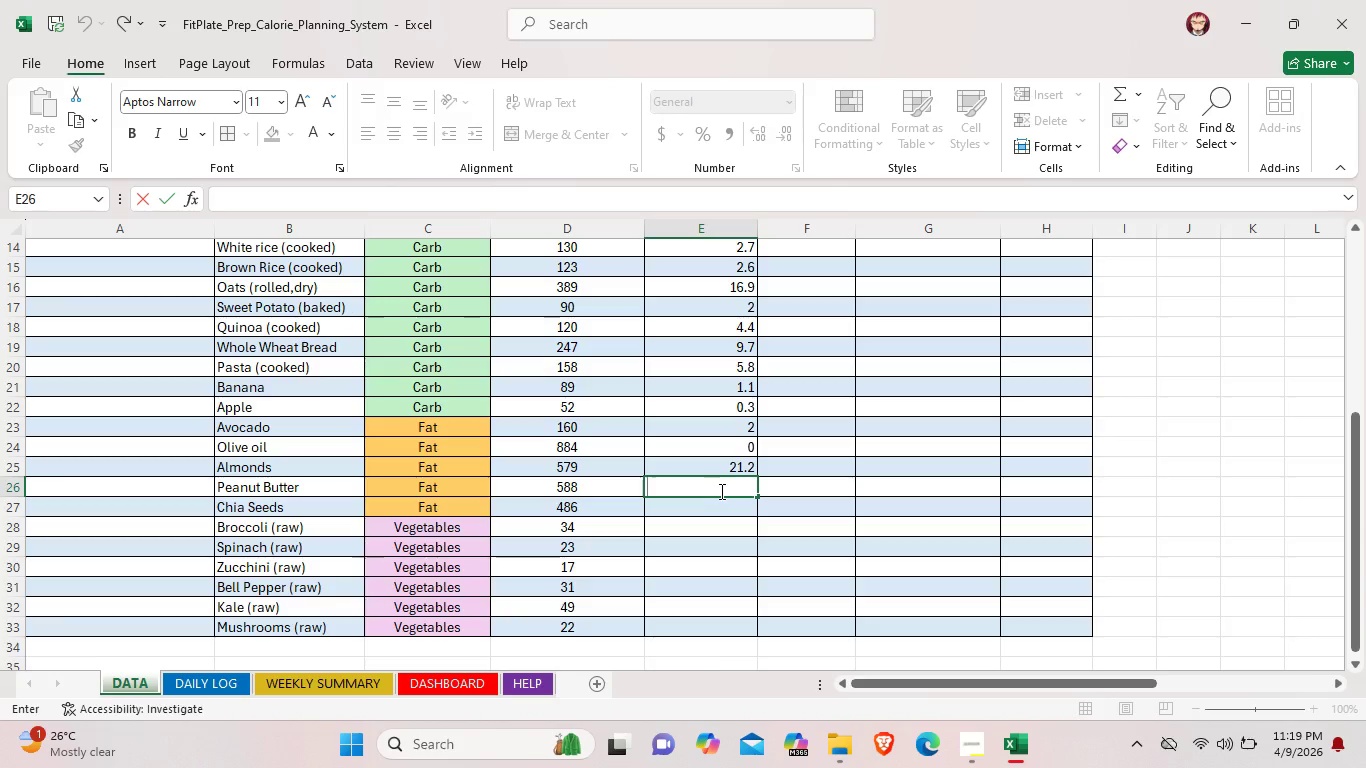 
wait(5.2)
 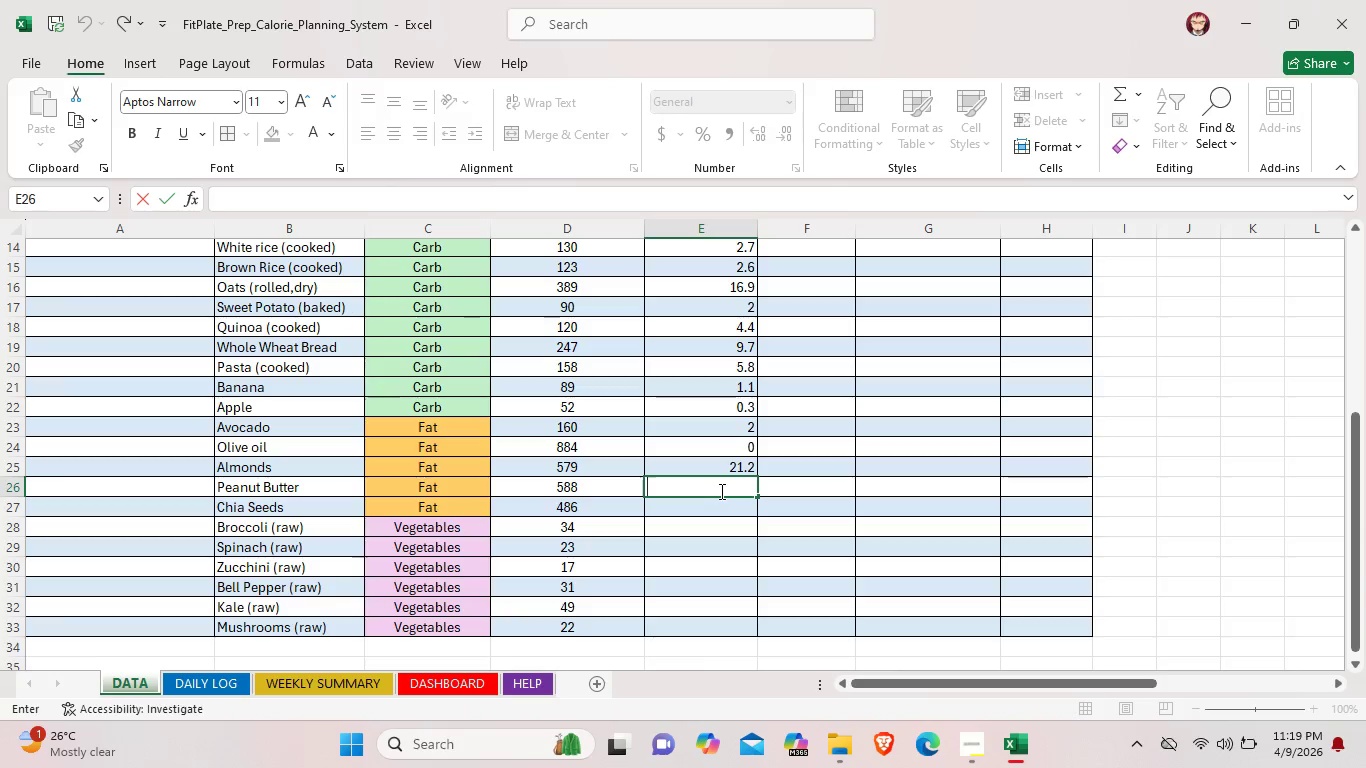 
type(25.1)
 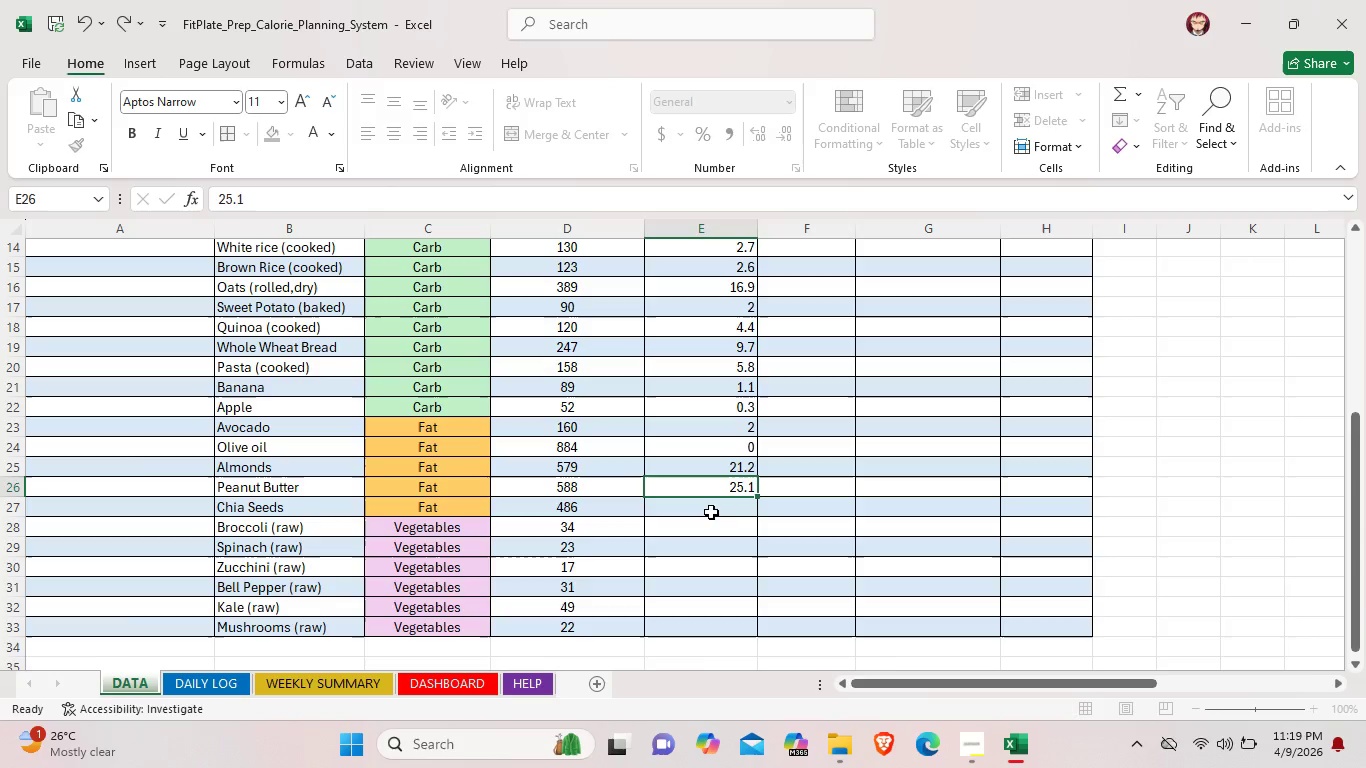 
double_click([711, 512])
 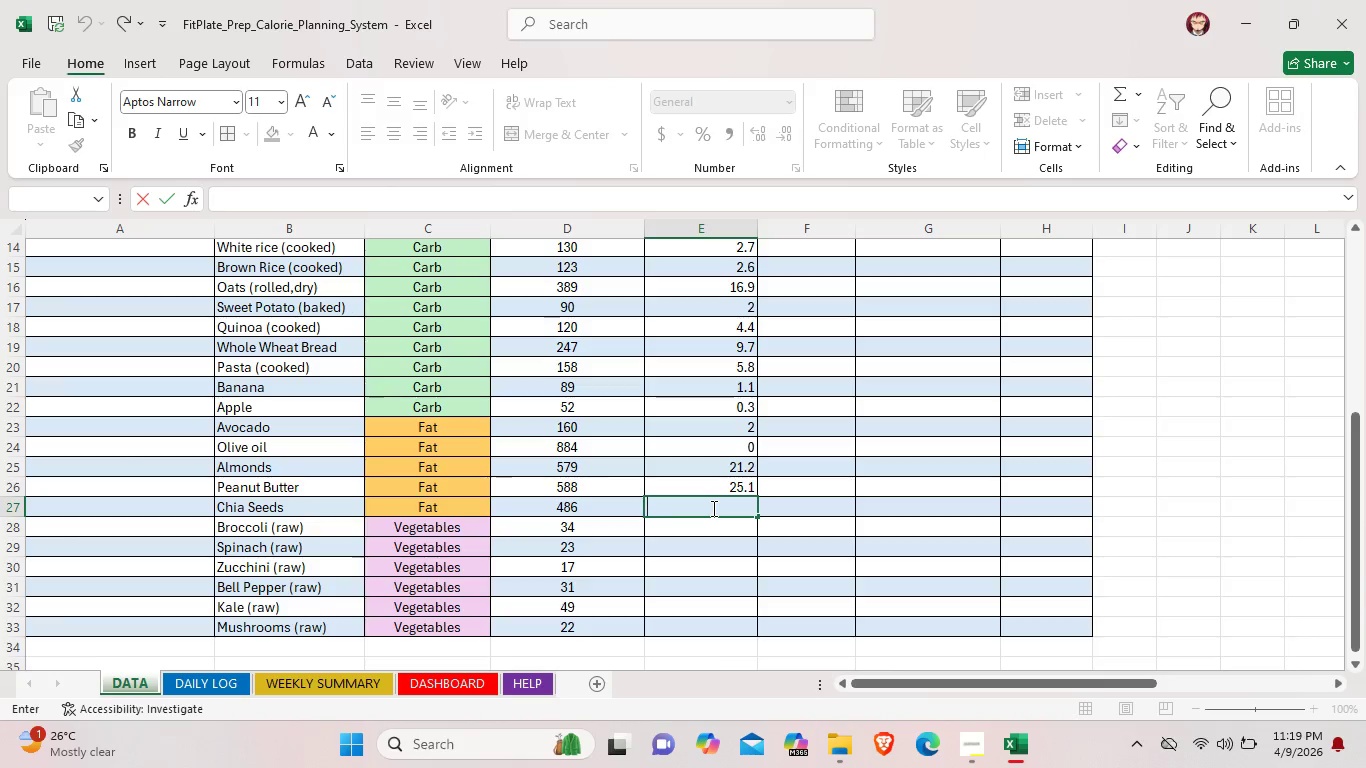 
type(16)
 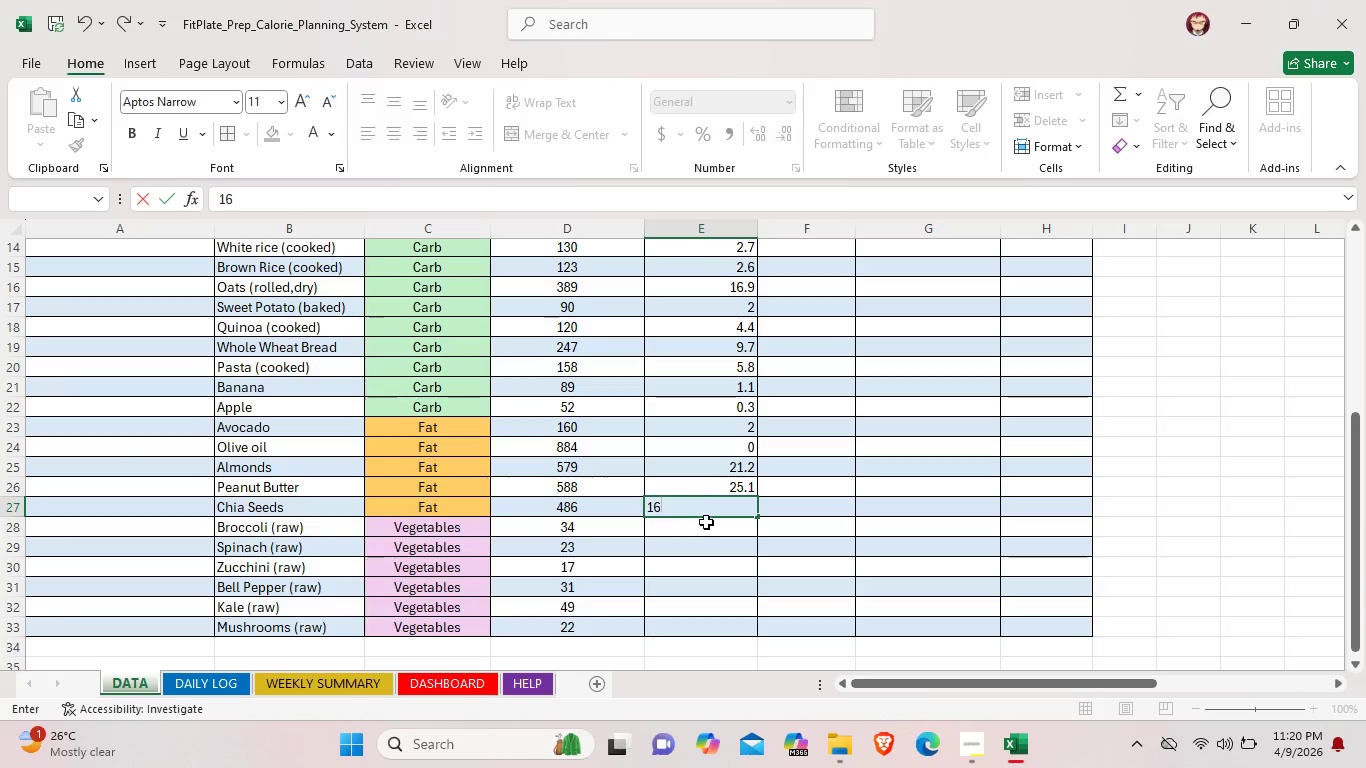 
key(Period)
 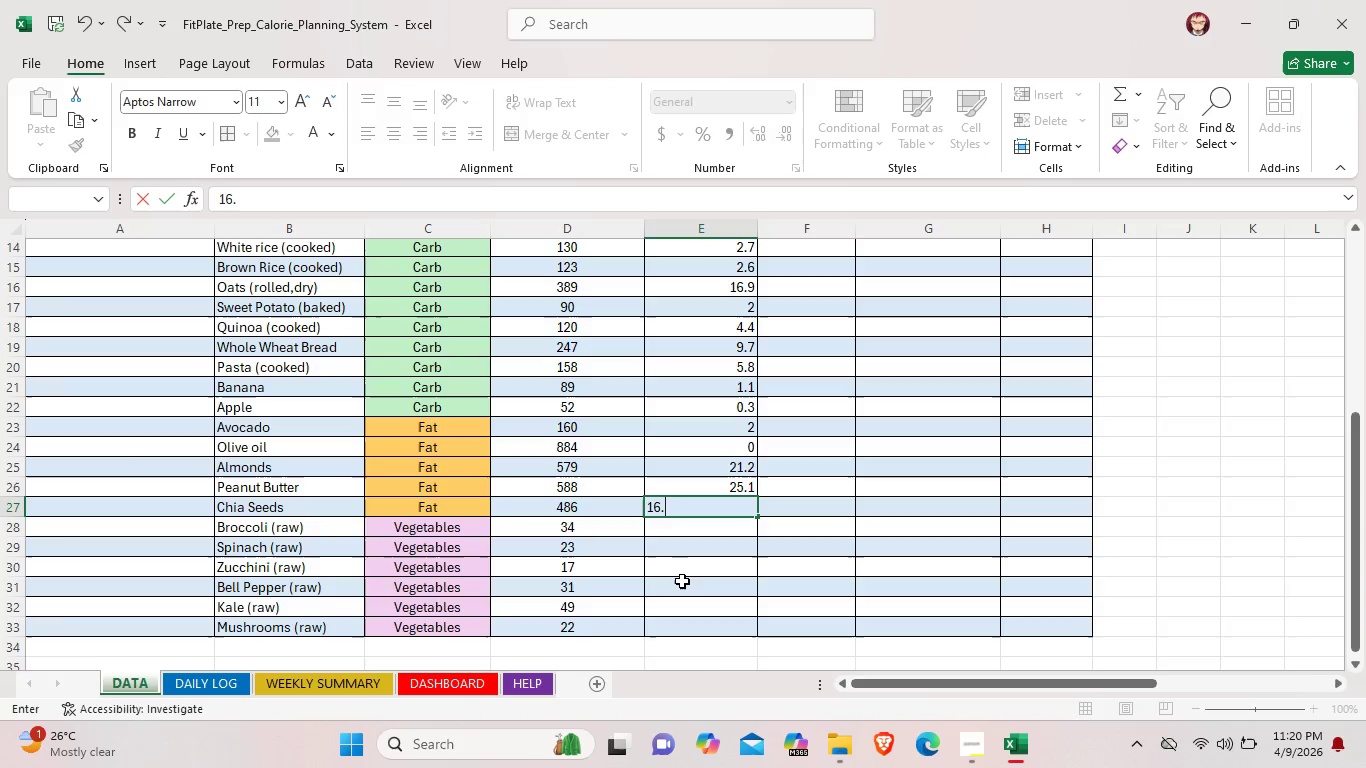 
key(5)
 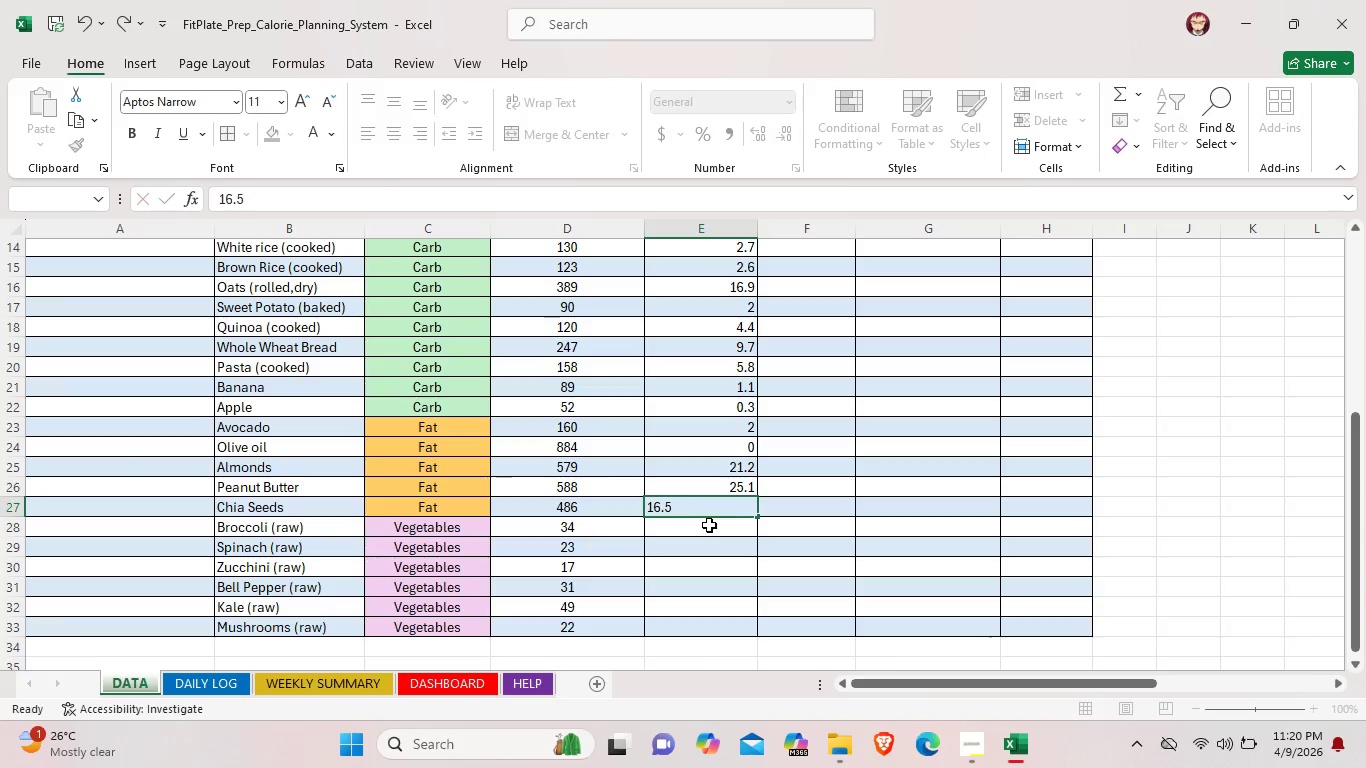 
double_click([709, 525])
 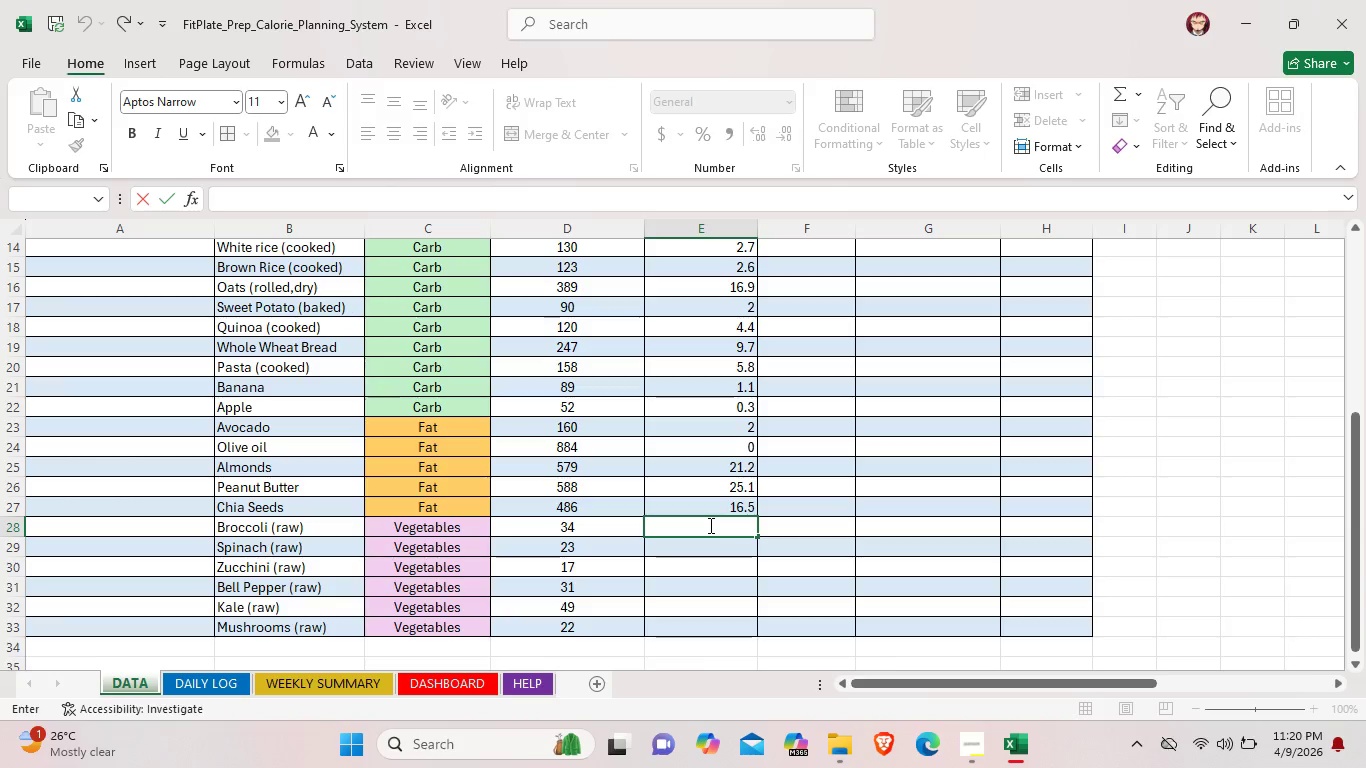 
key(2)
 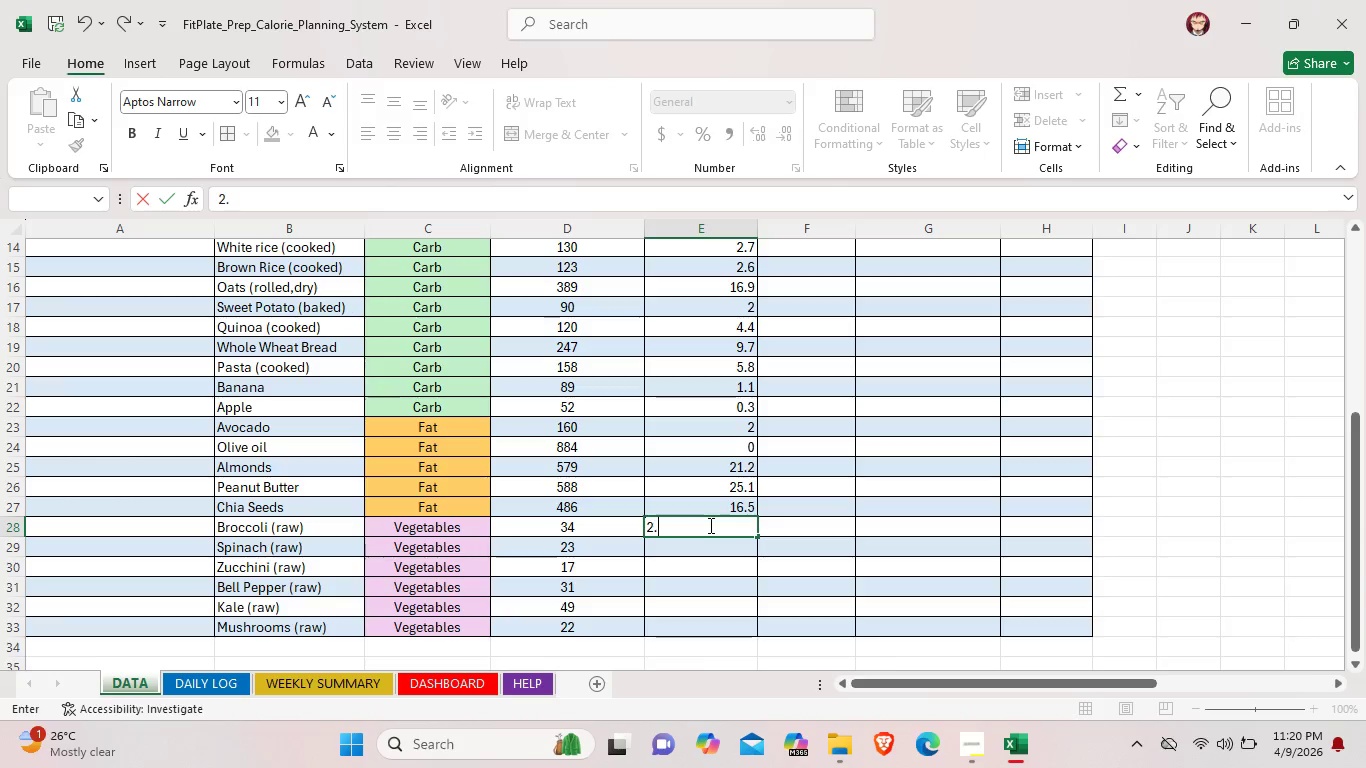 
key(Period)
 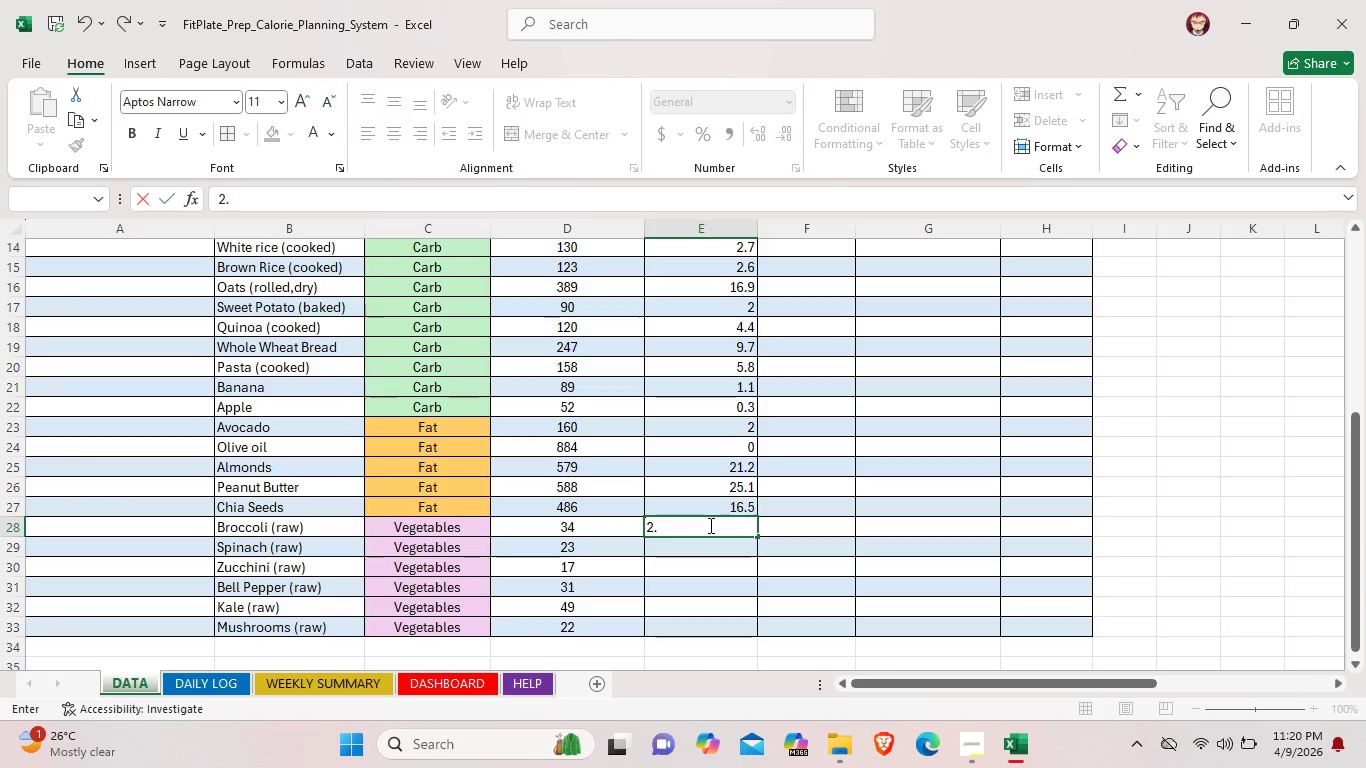 
key(8)
 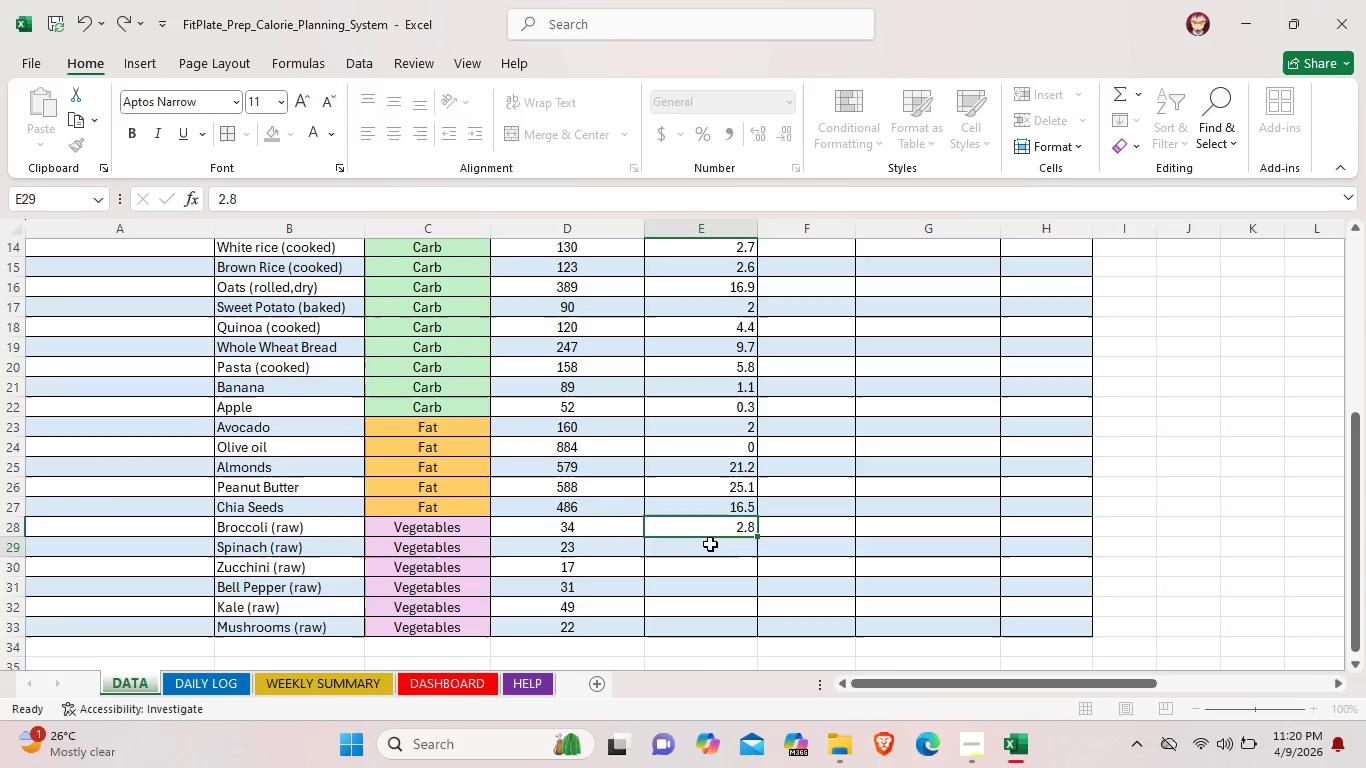 
double_click([710, 544])
 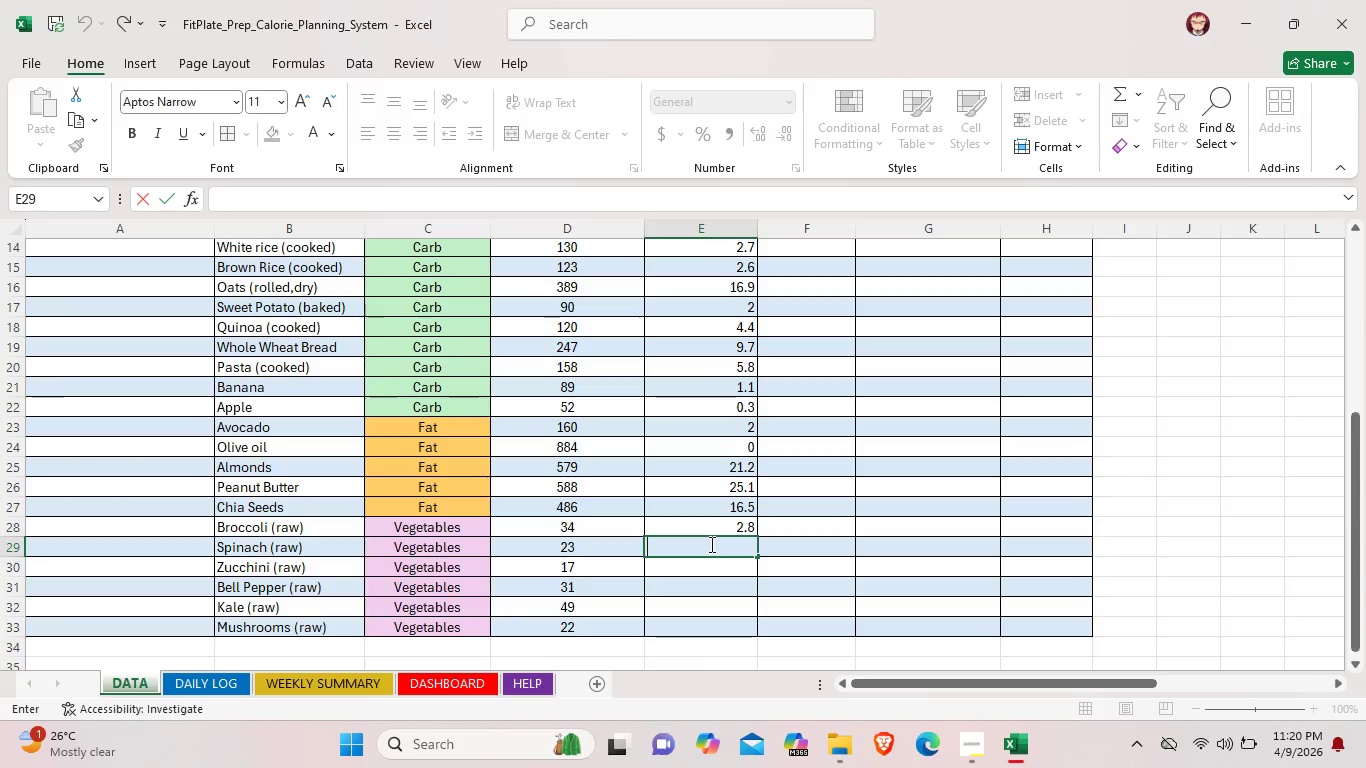 
key(2)
 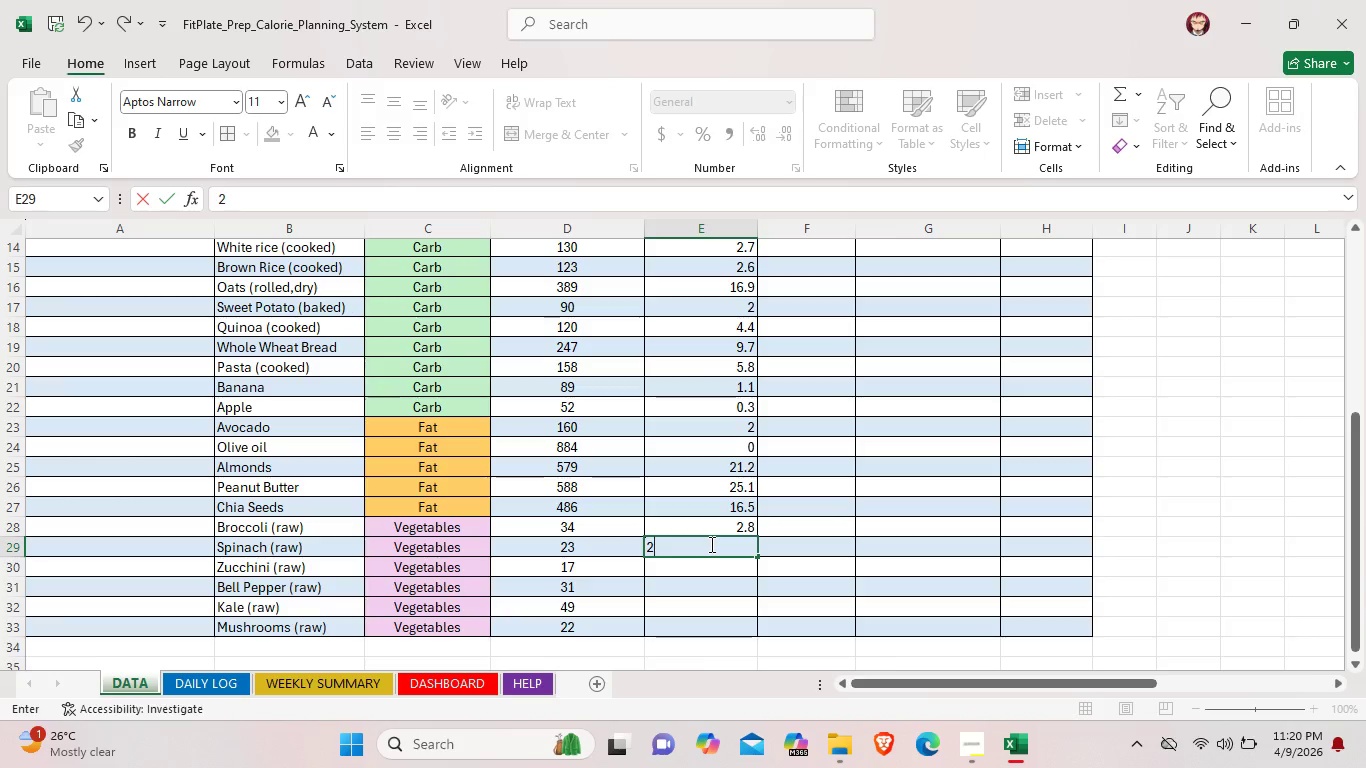 
key(Period)
 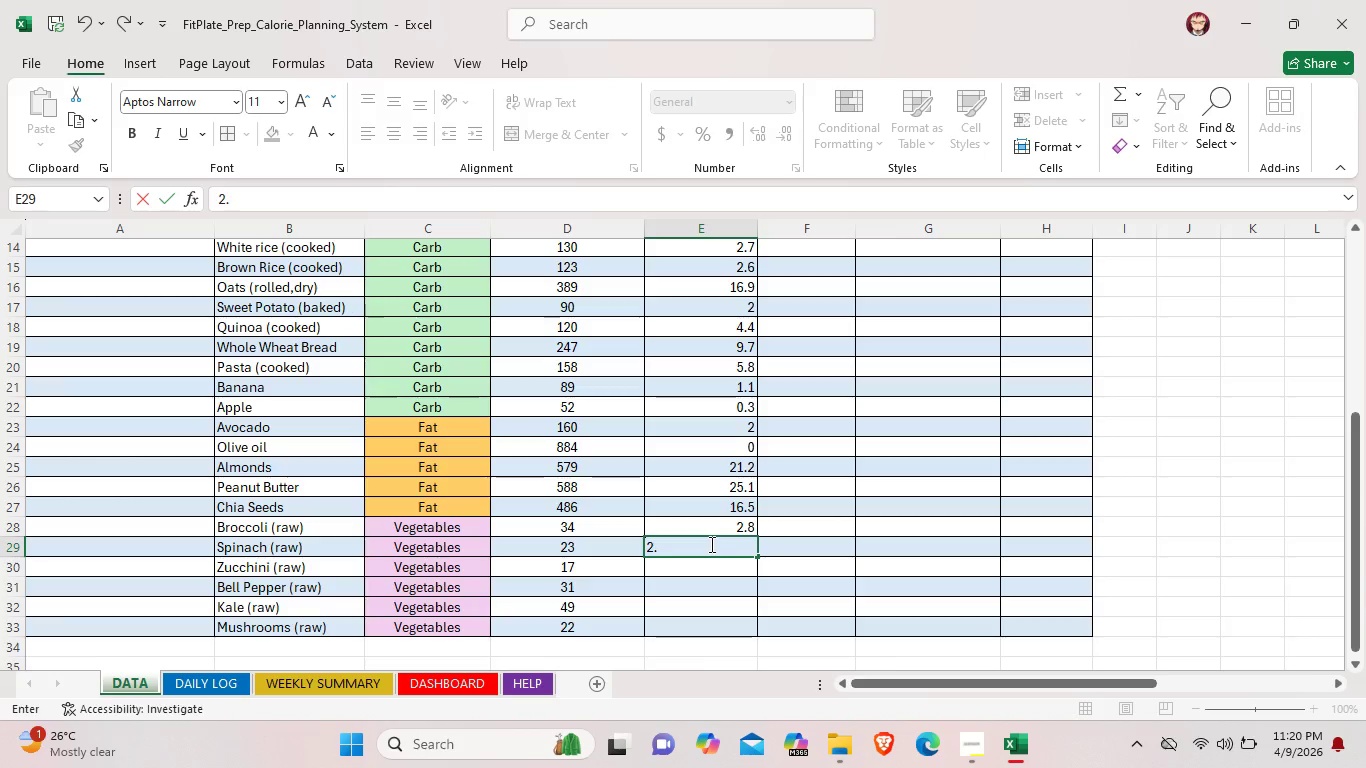 
key(9)
 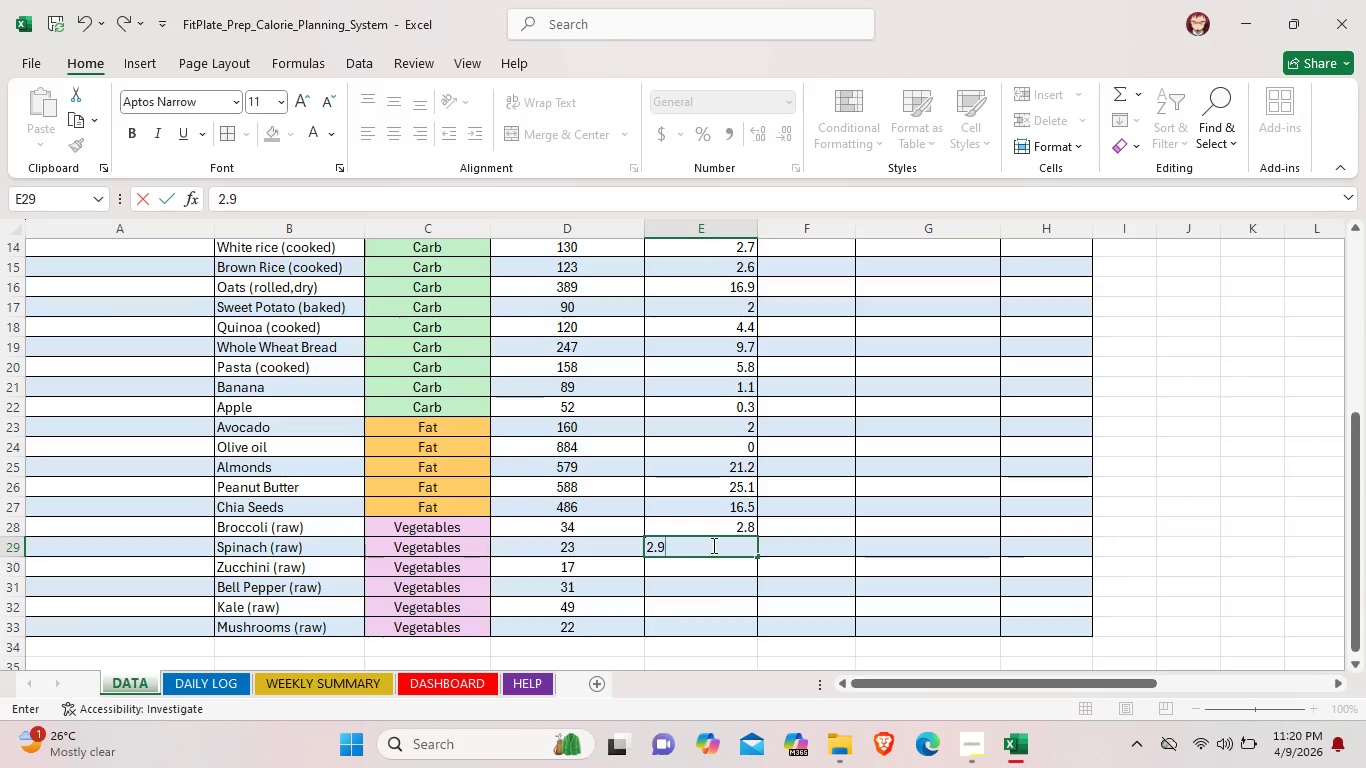 
scroll: coordinate [712, 545], scroll_direction: down, amount: 2.0
 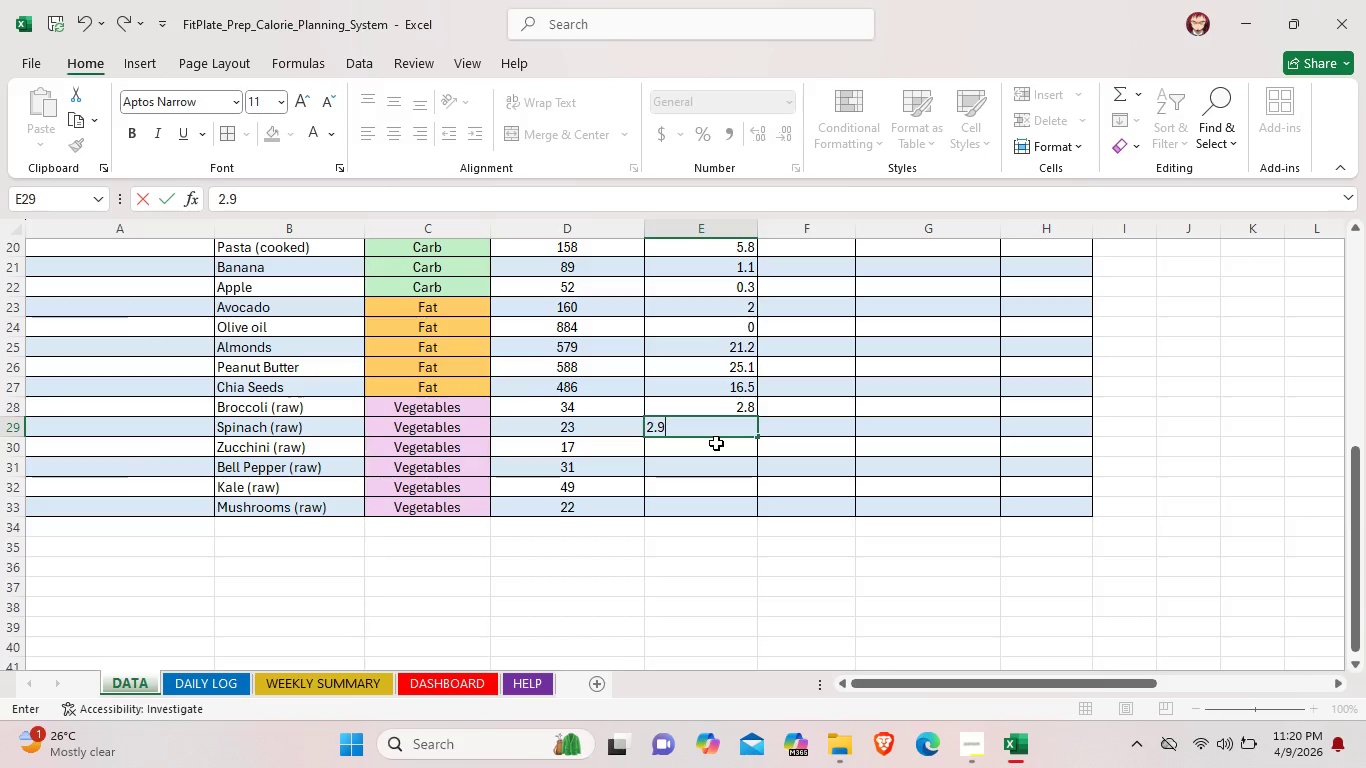 
double_click([716, 443])
 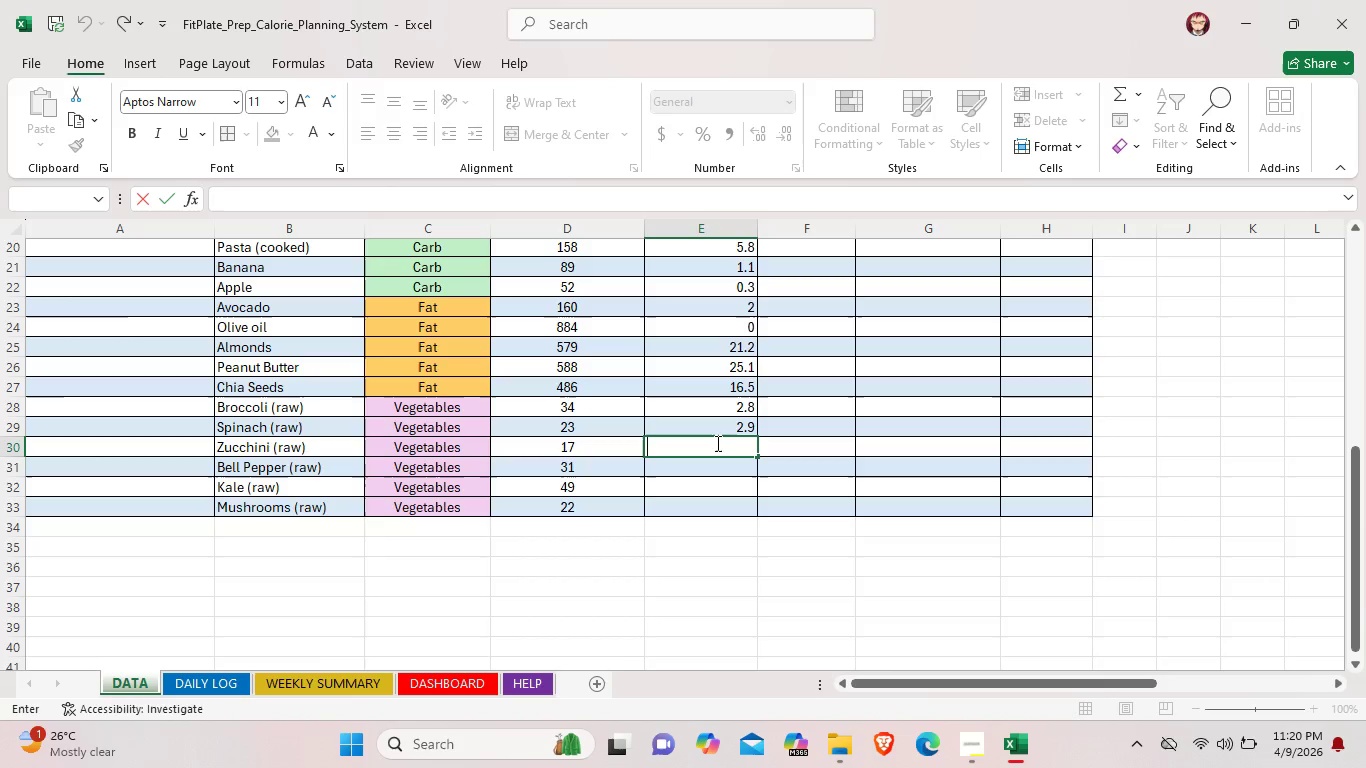 
key(1)
 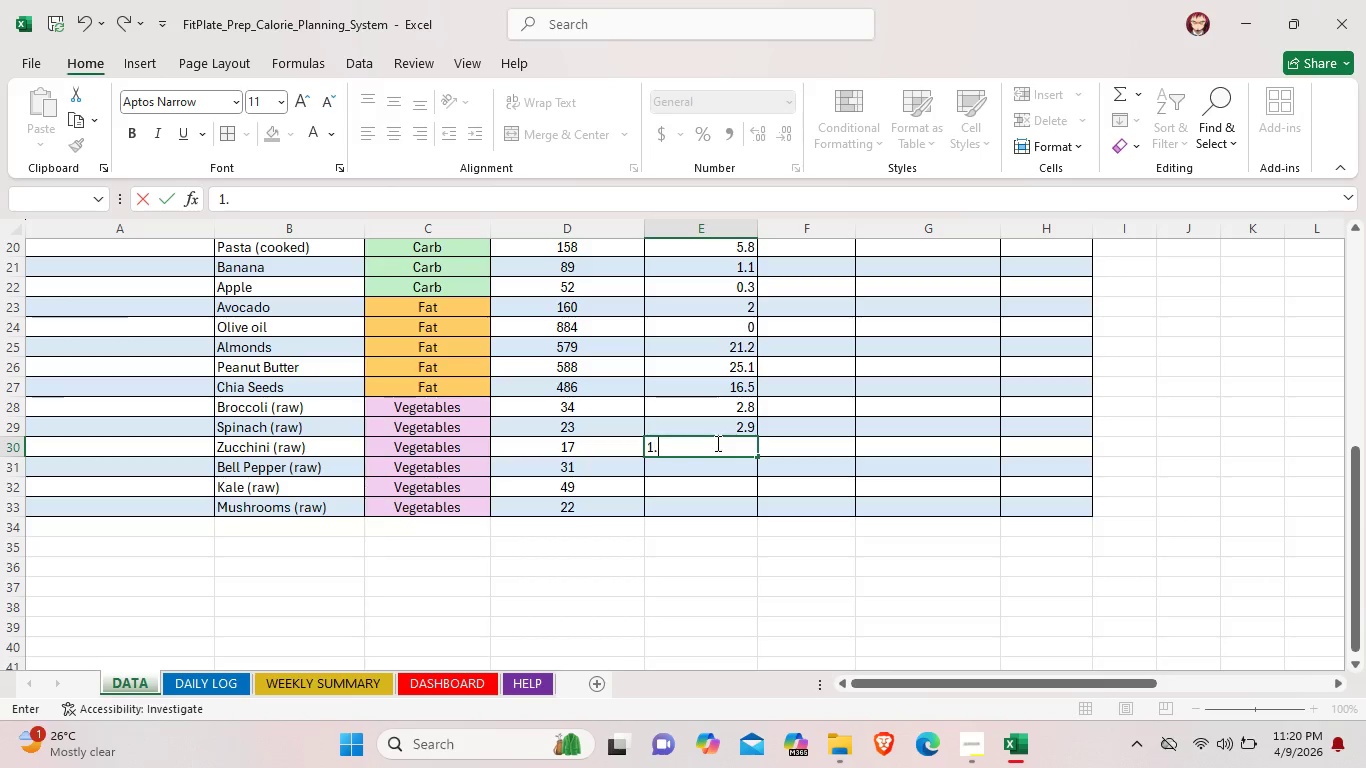 
key(Period)
 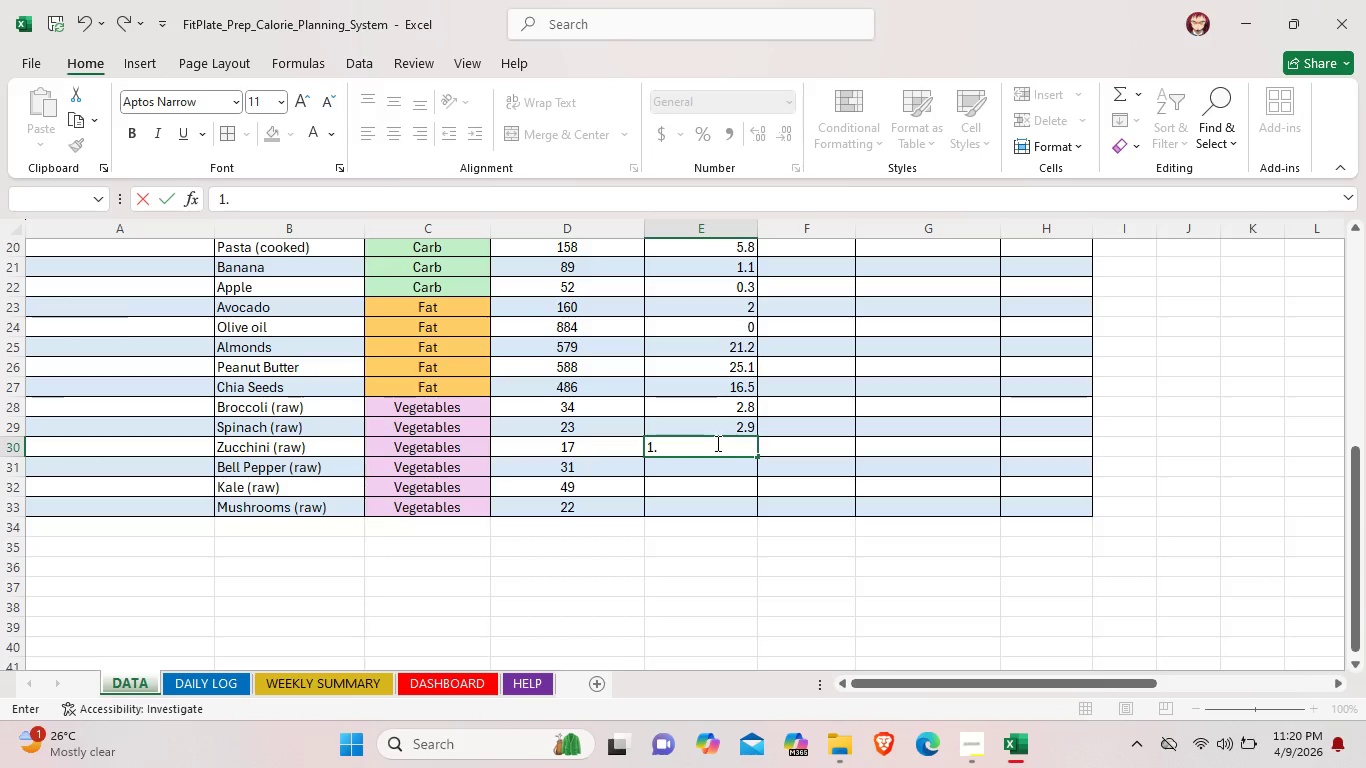 
key(2)
 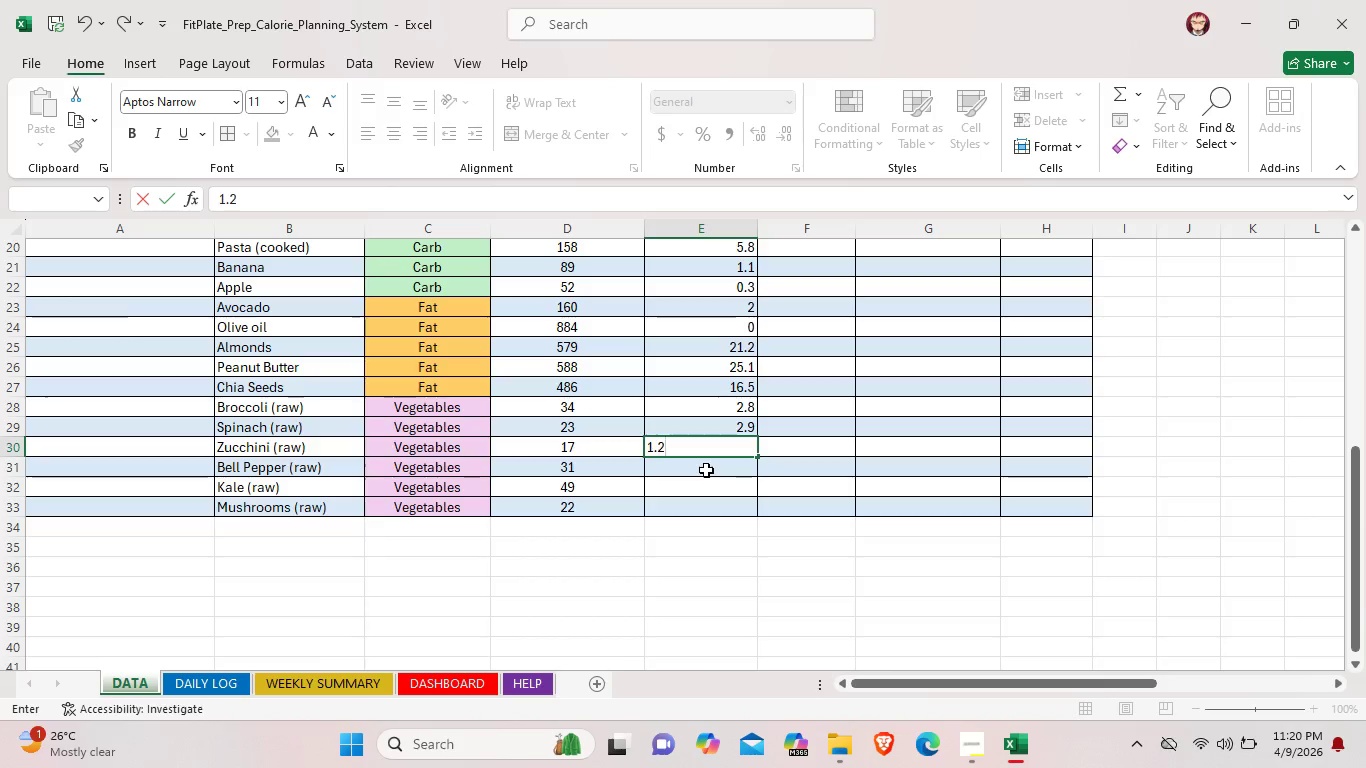 
double_click([706, 470])
 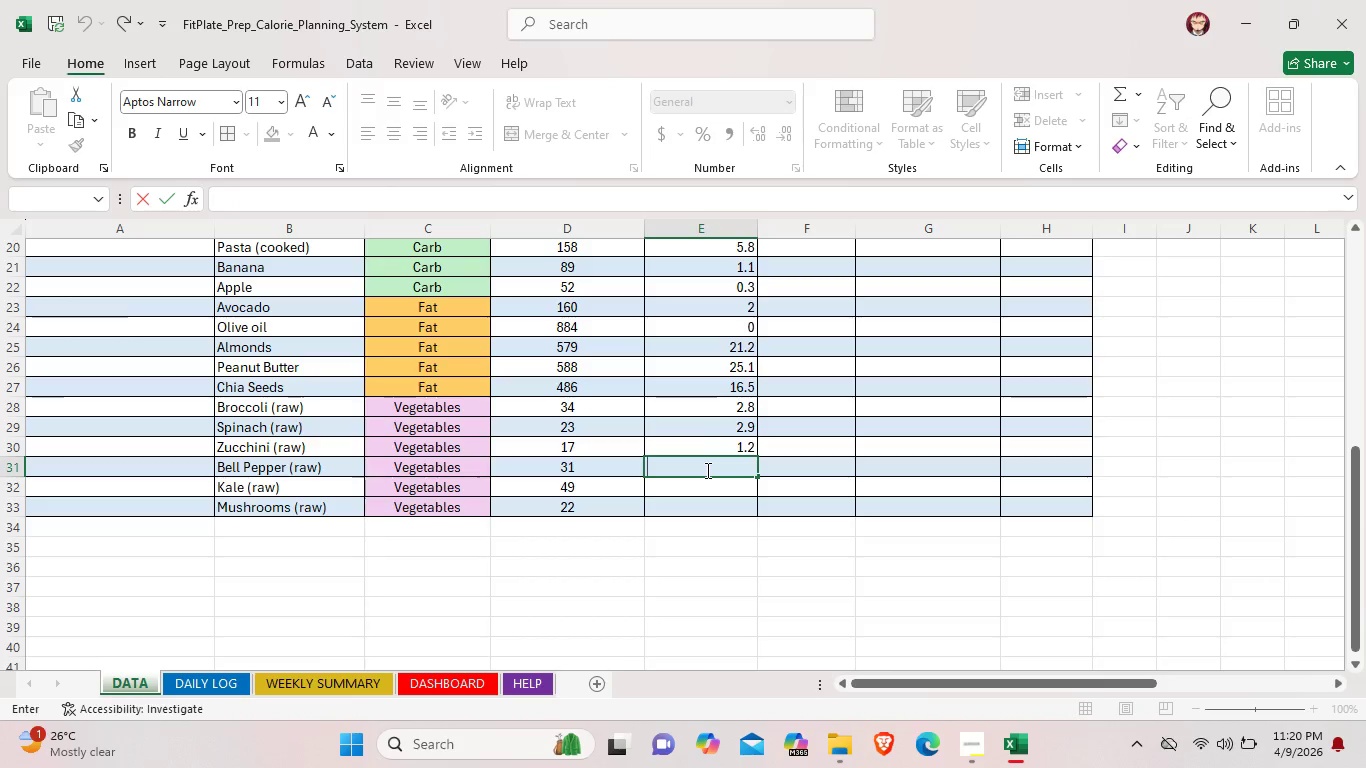 
key(1)
 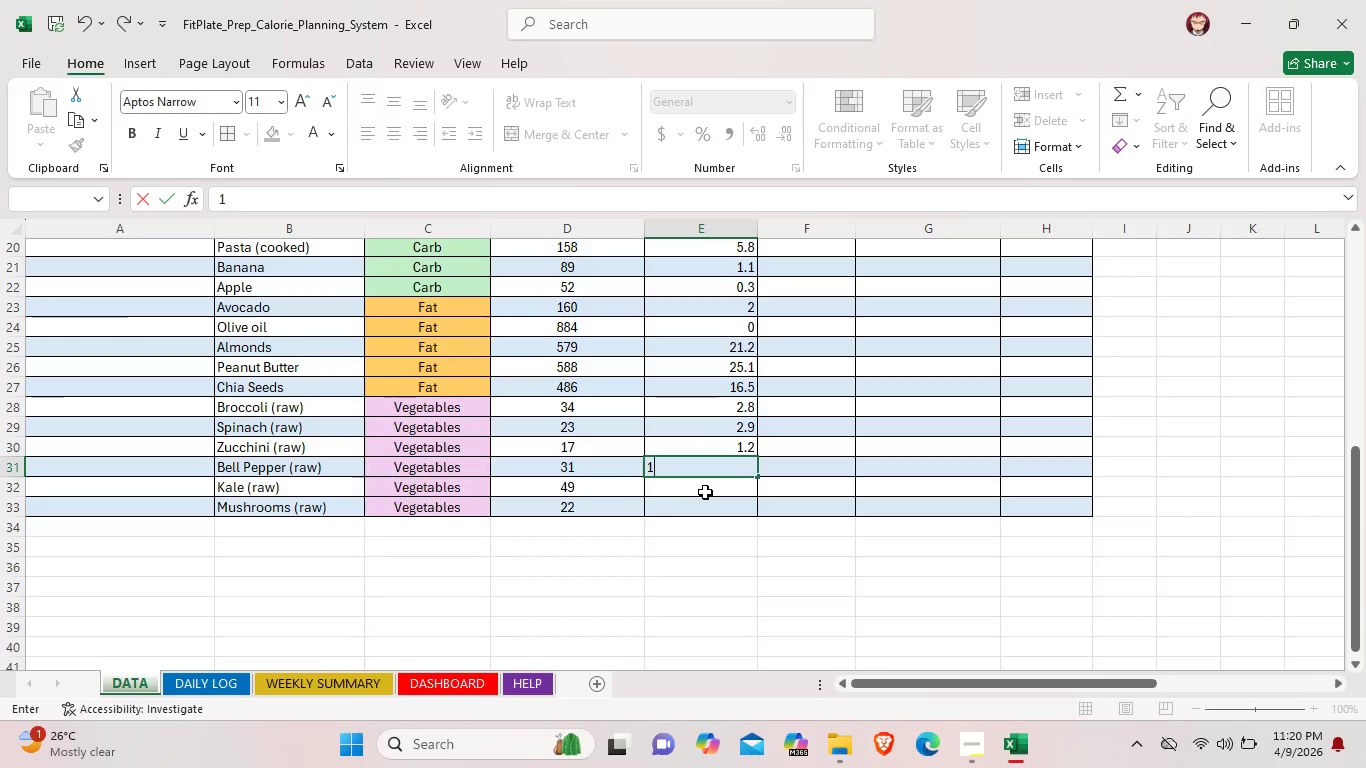 
double_click([705, 490])
 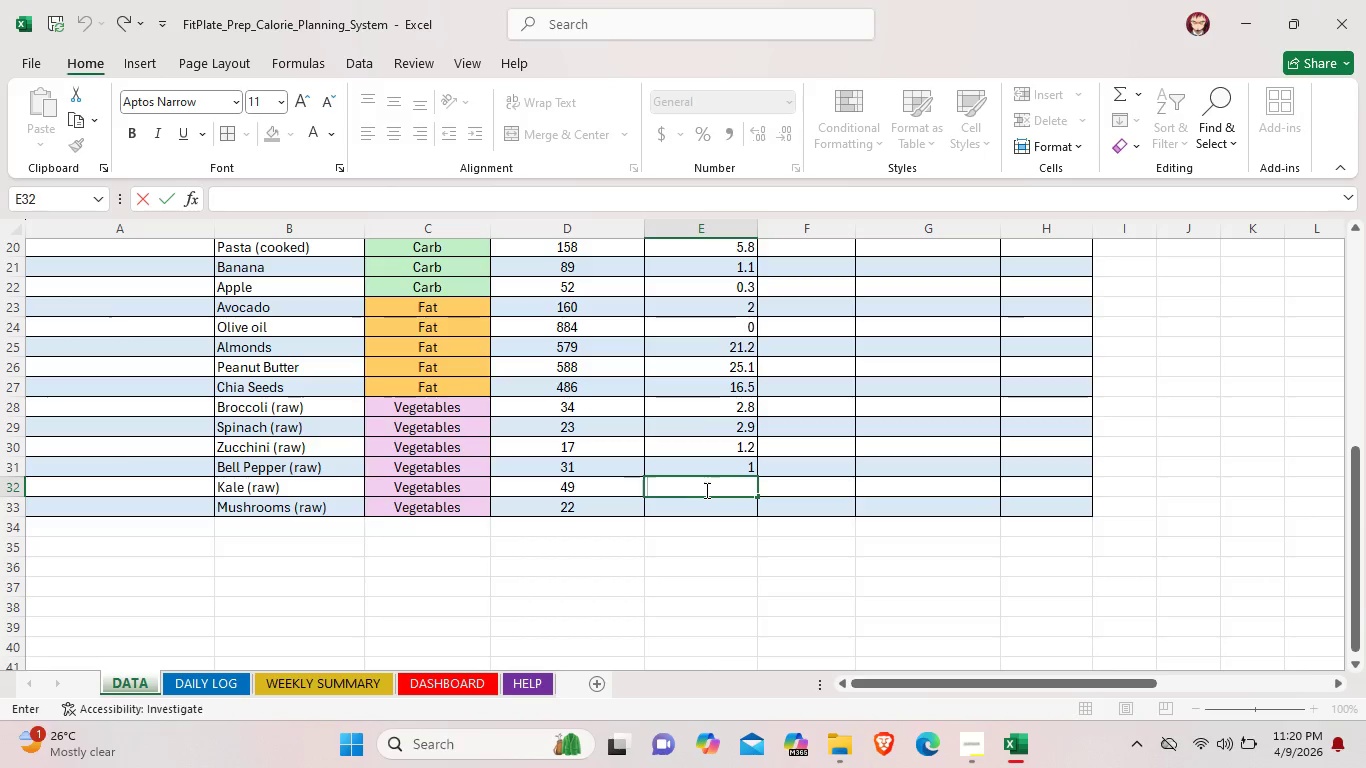 
wait(6.02)
 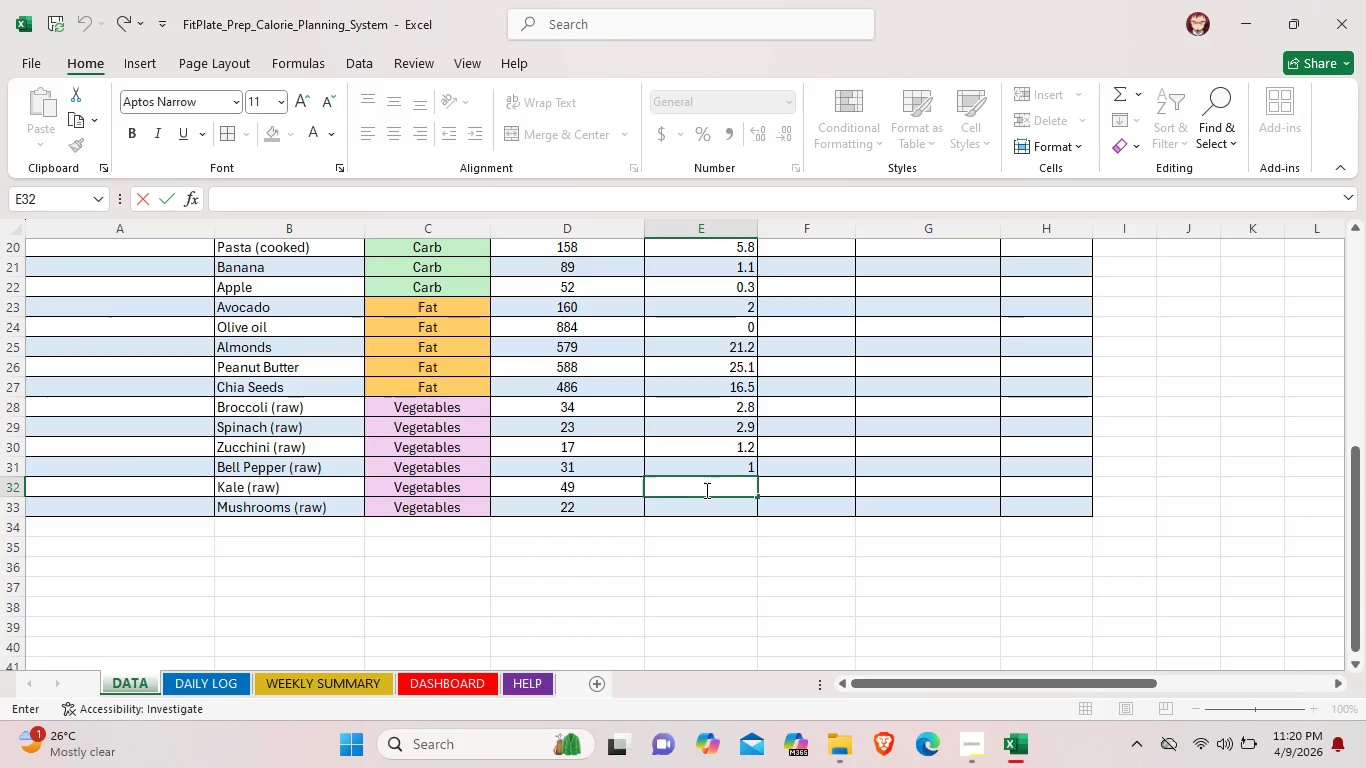 
key(4)
 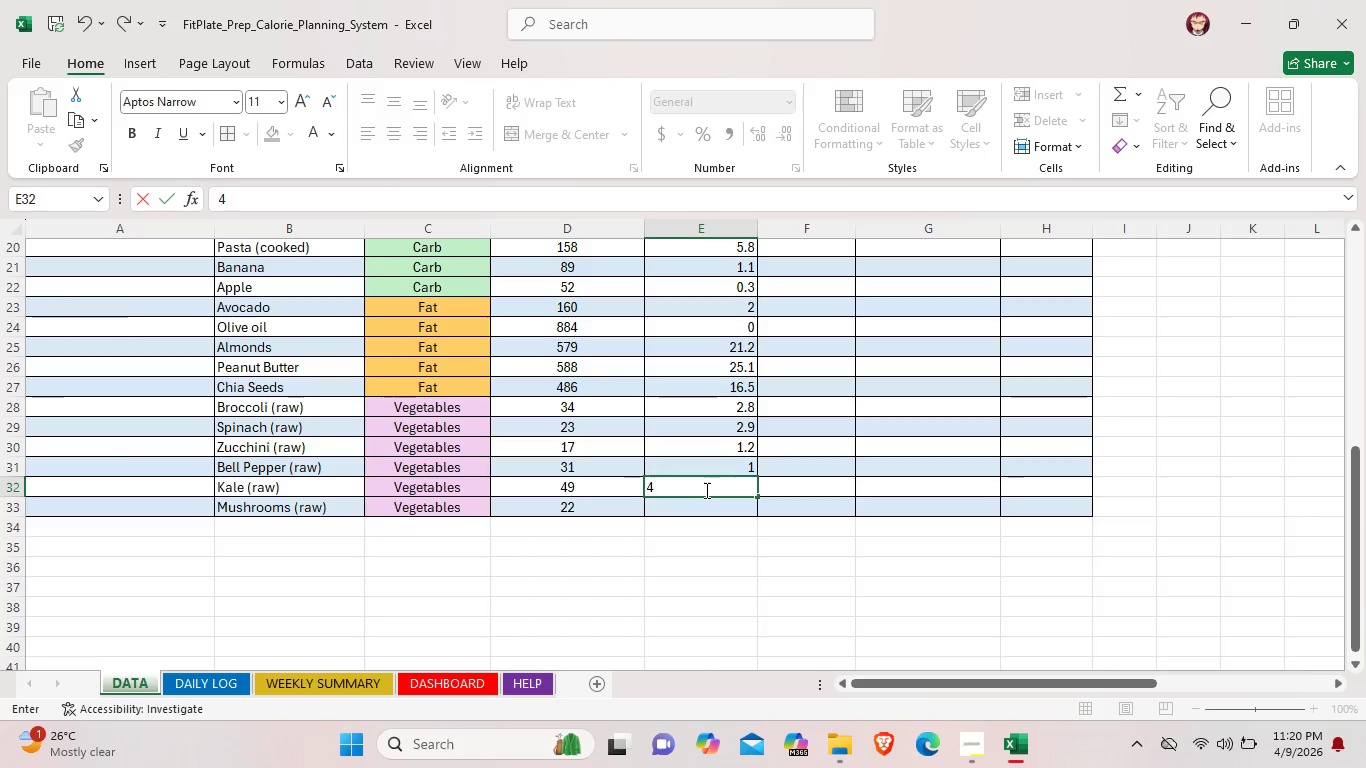 
key(Period)
 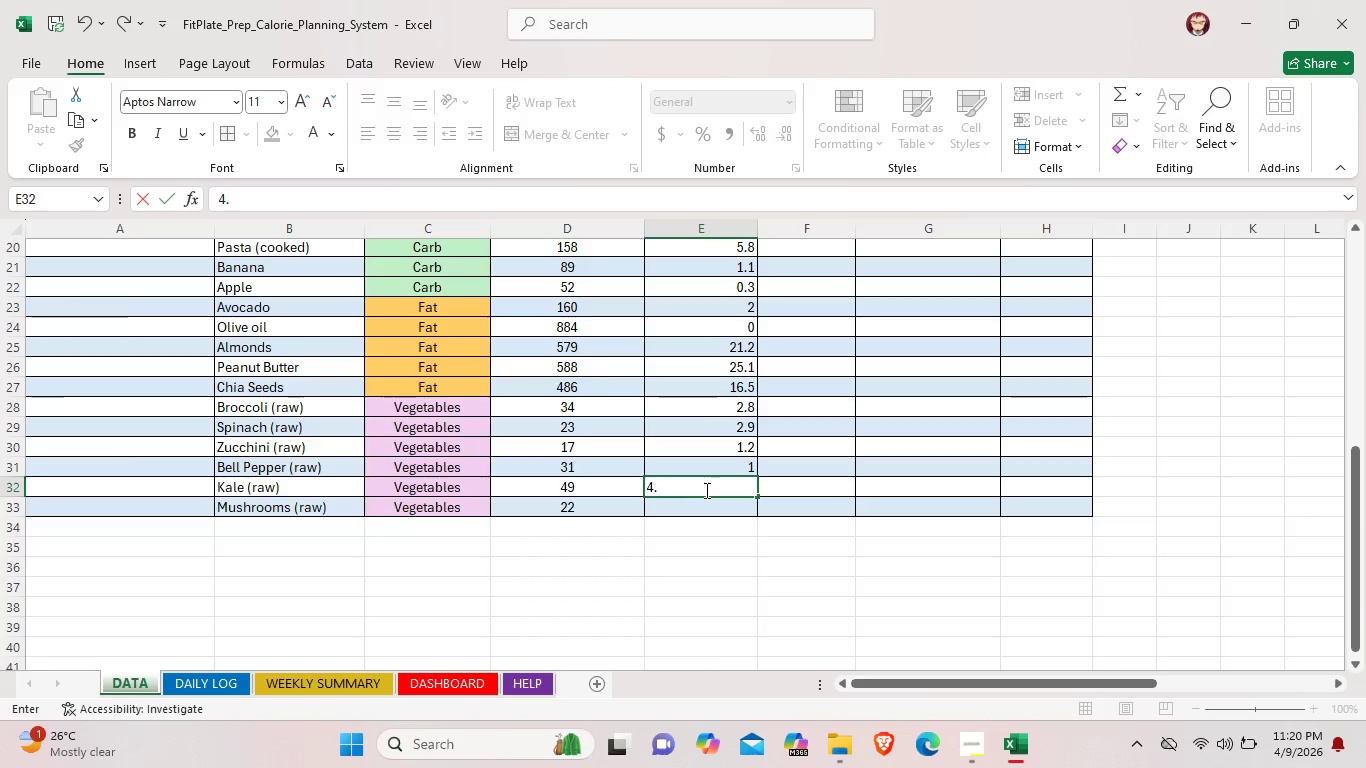 
key(3)
 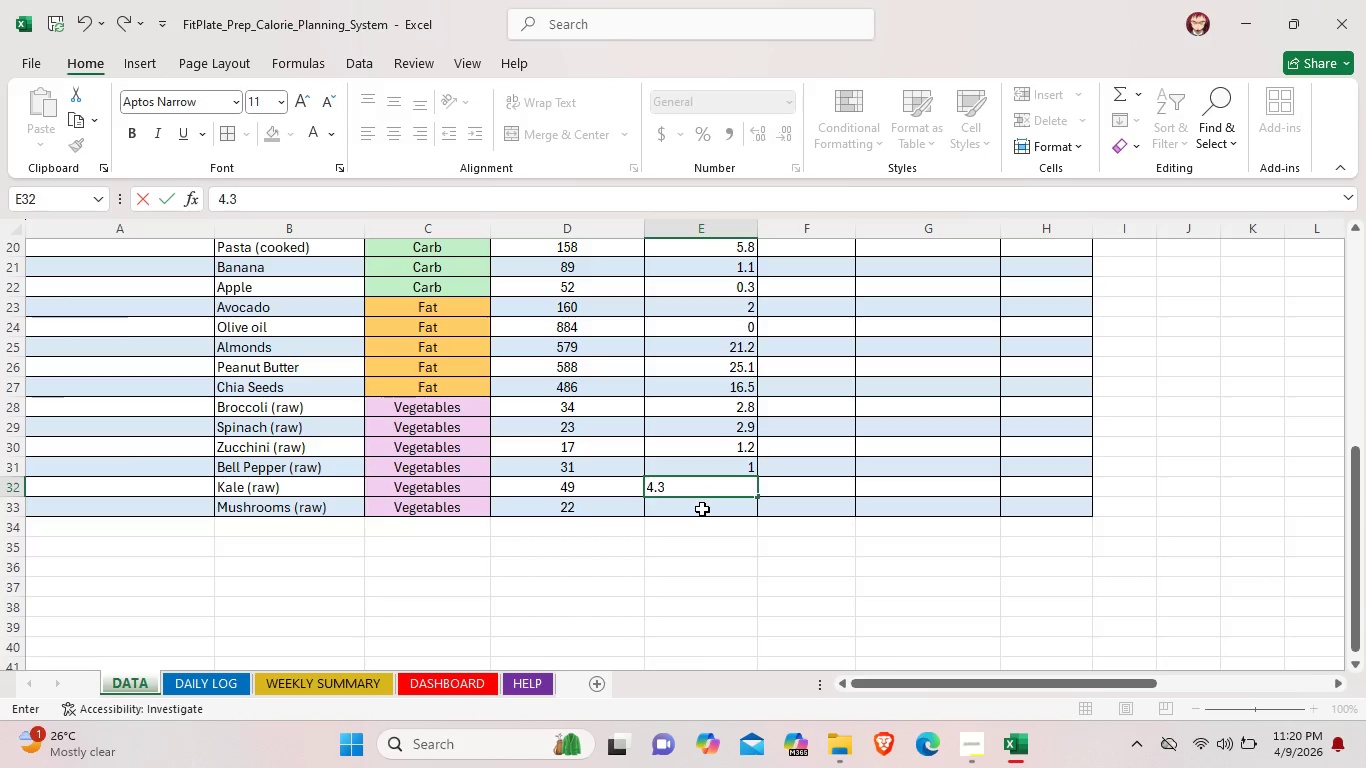 
double_click([702, 509])
 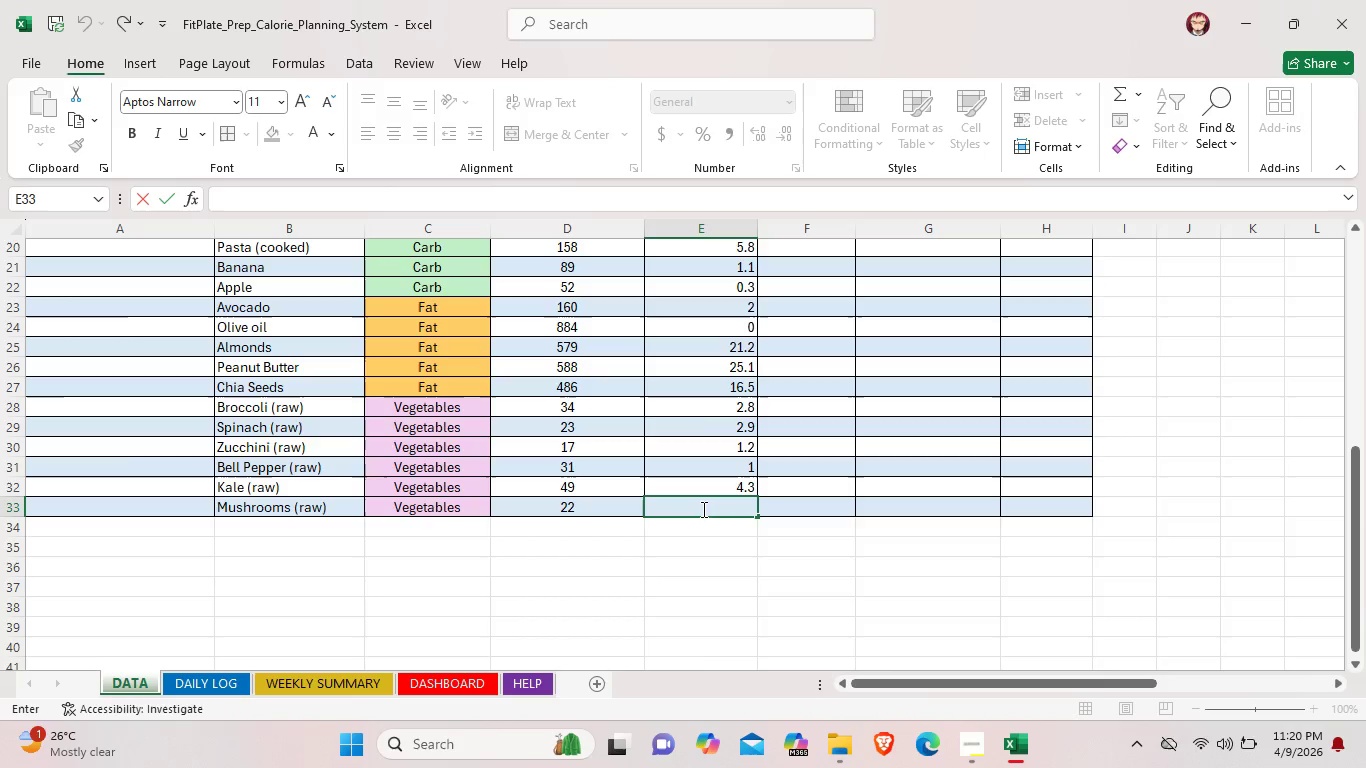 
key(3)
 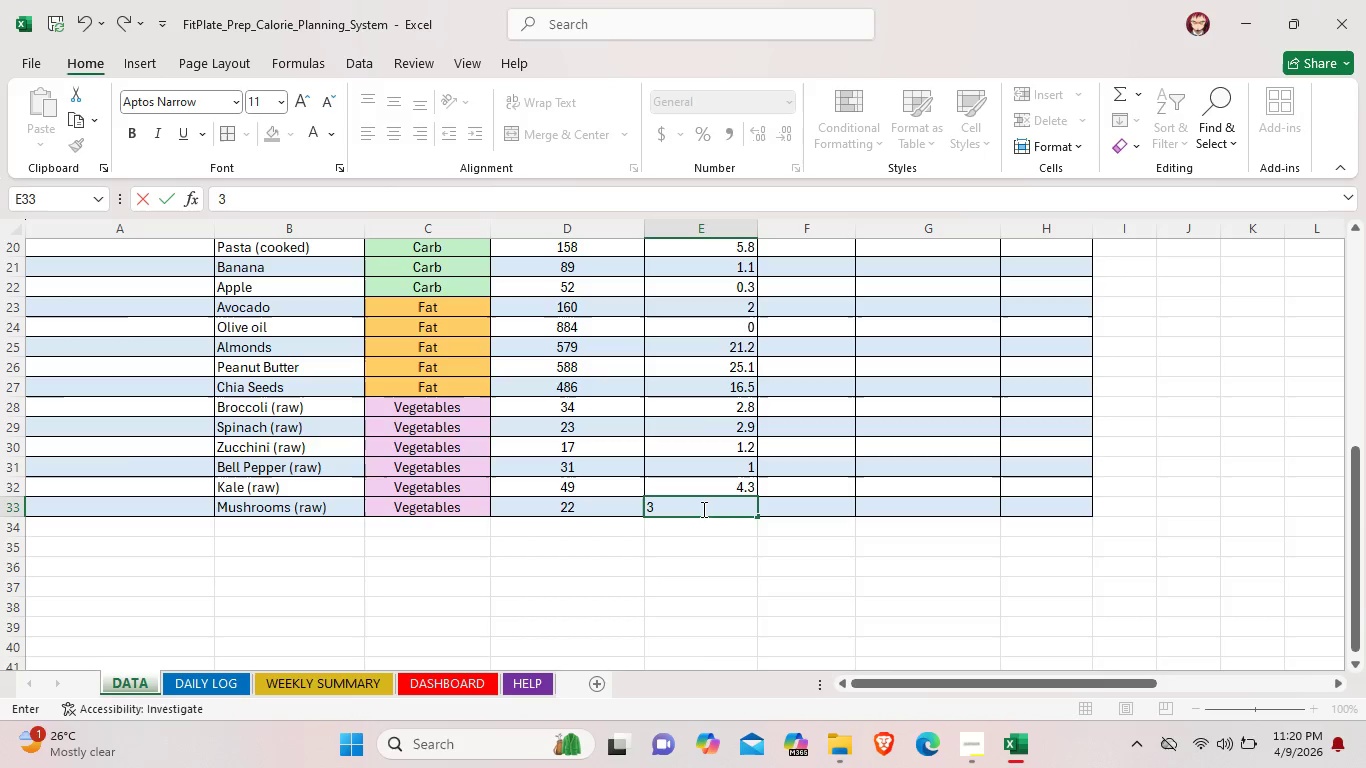 
key(Period)
 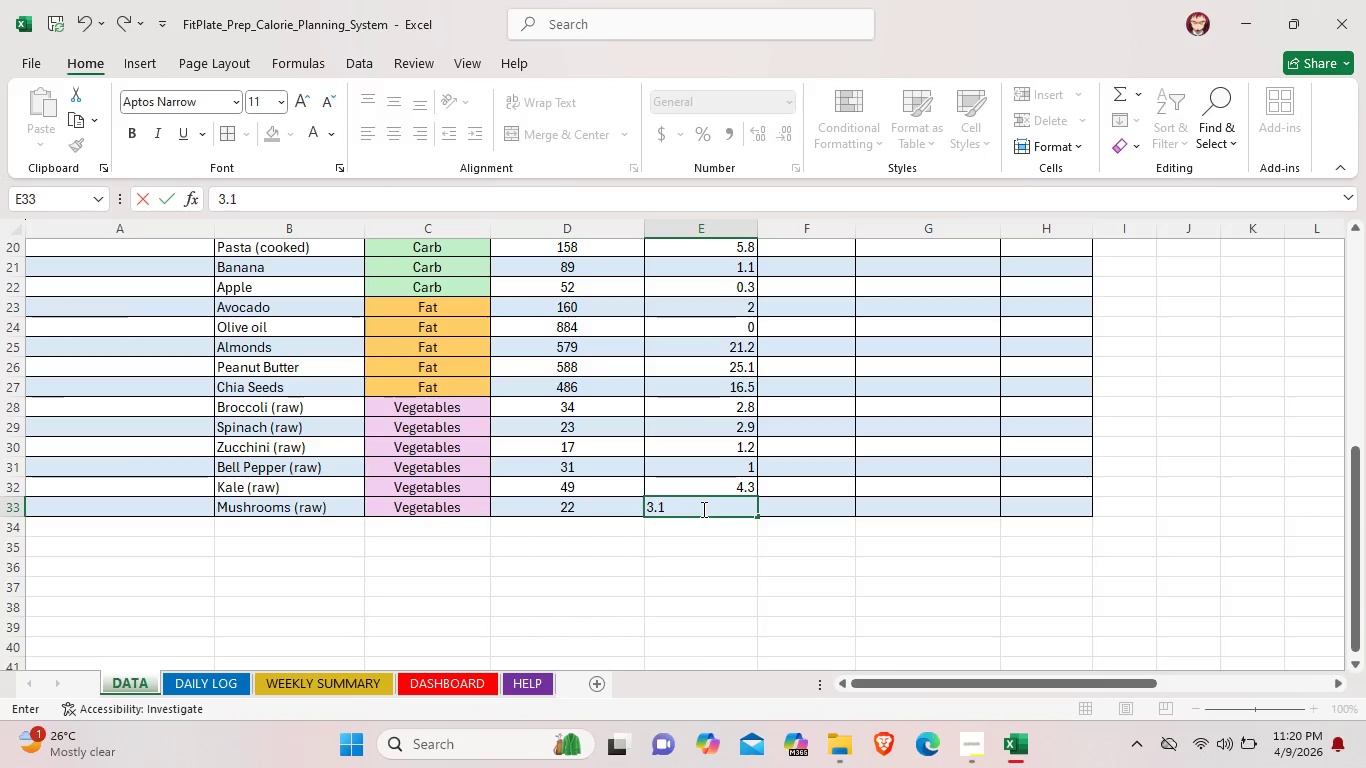 
key(1)
 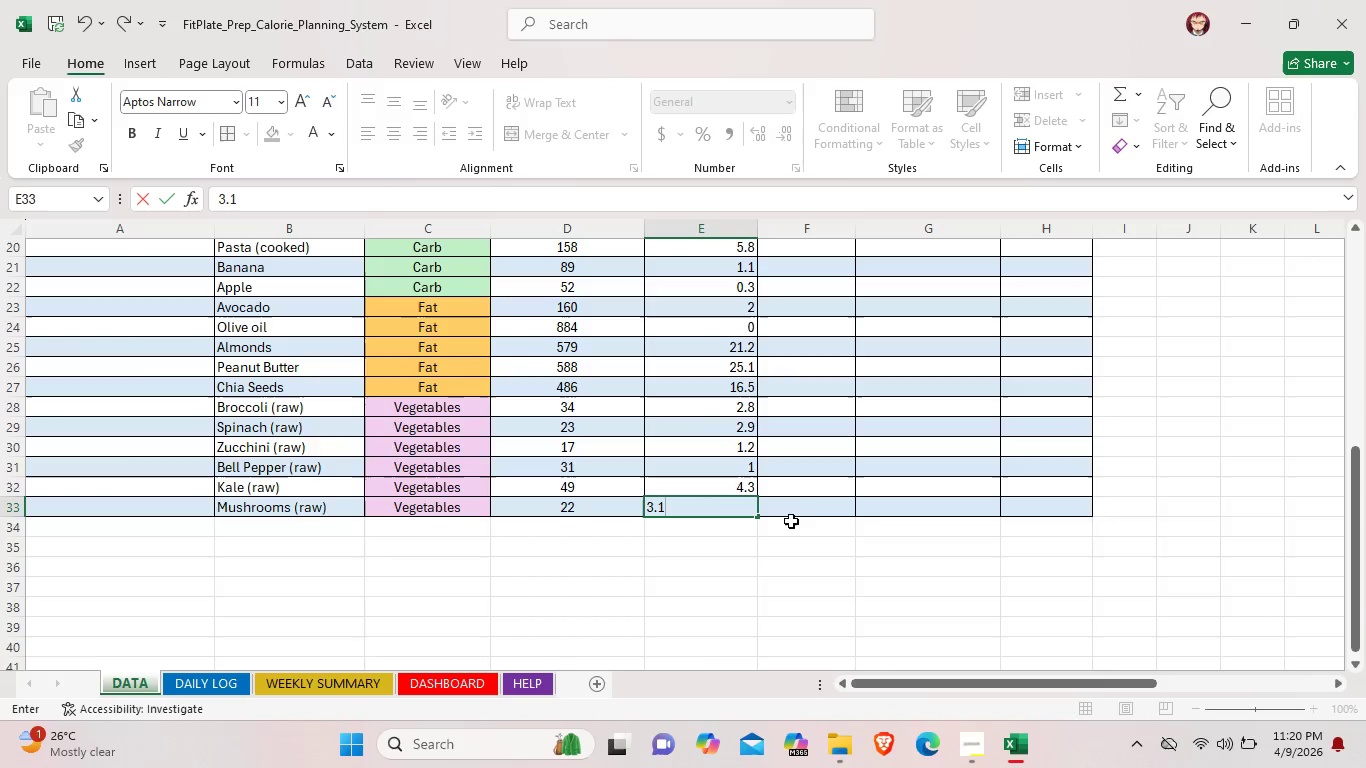 
left_click([795, 509])
 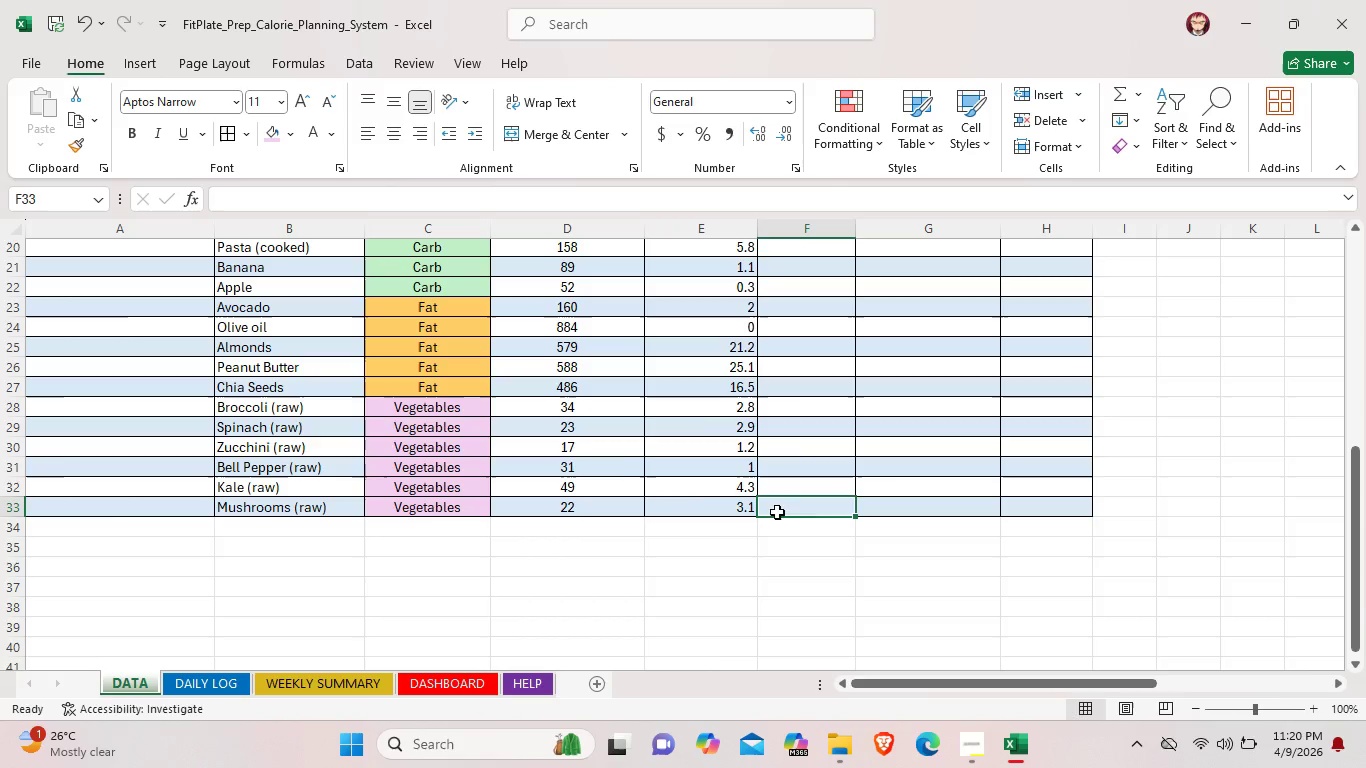 
scroll: coordinate [710, 438], scroll_direction: up, amount: 8.0
 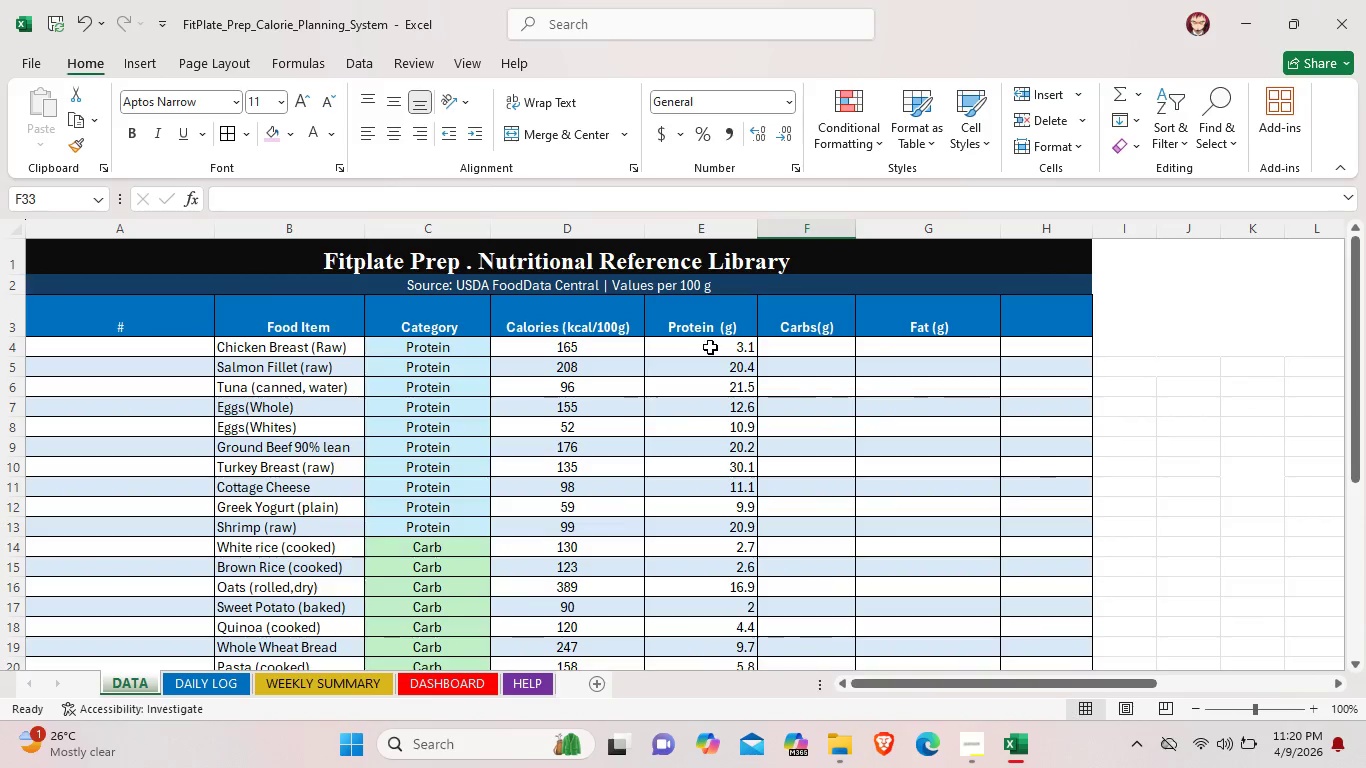 
left_click_drag(start_coordinate=[710, 347], to_coordinate=[696, 610])
 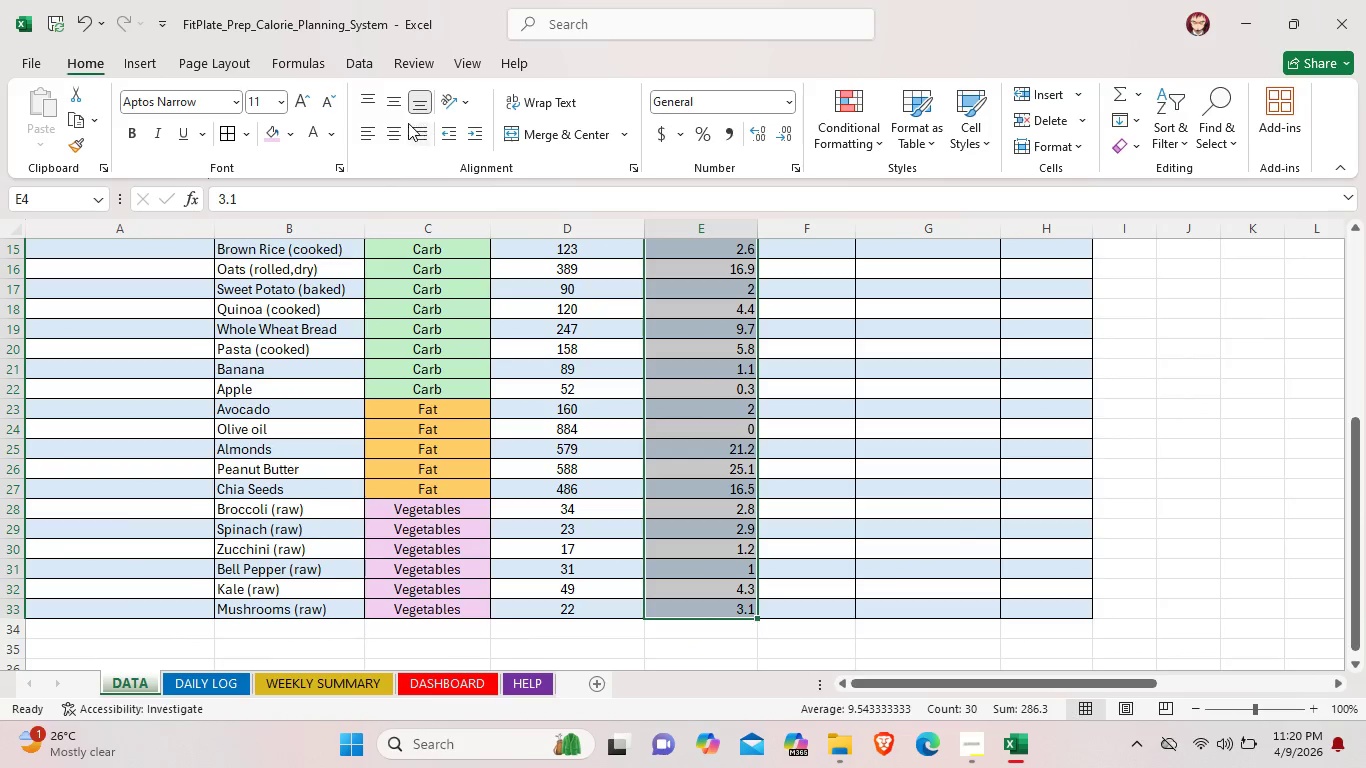 
left_click([397, 123])
 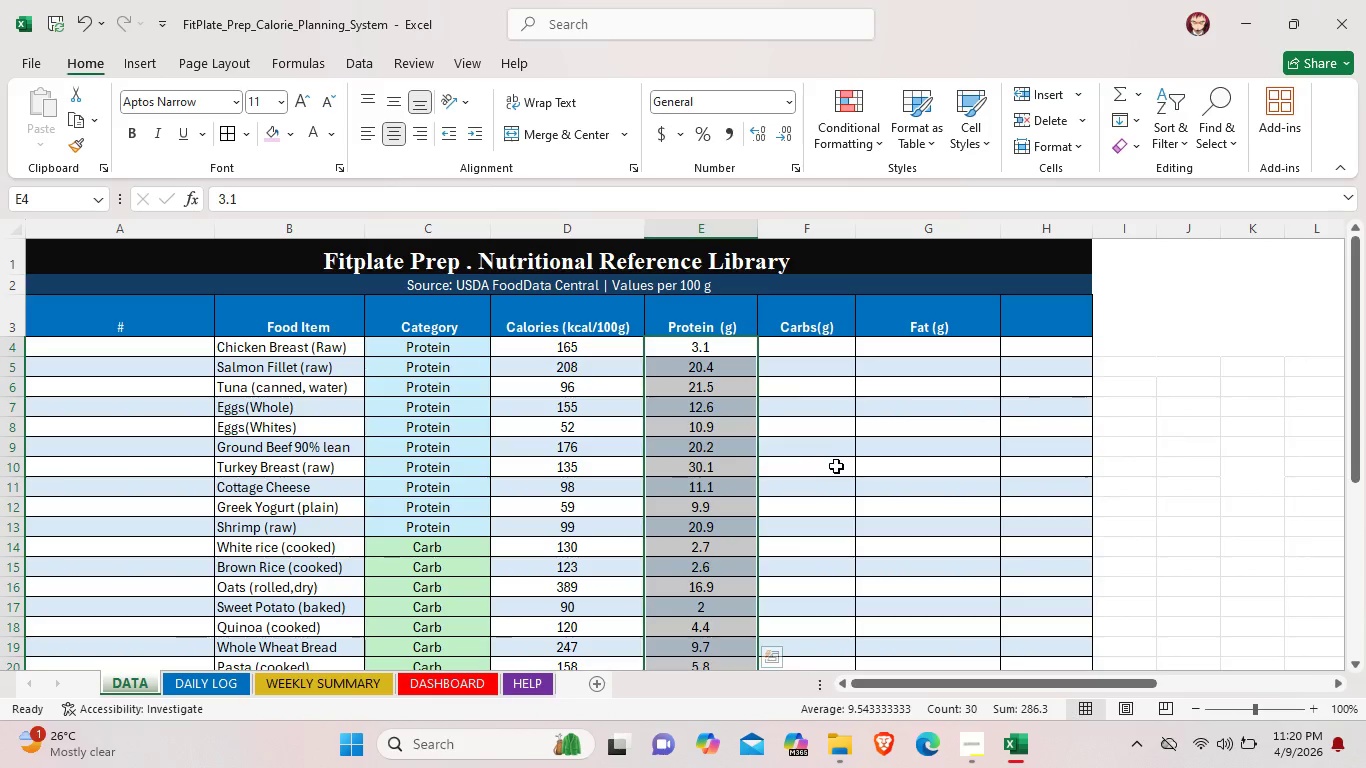 
left_click([836, 466])
 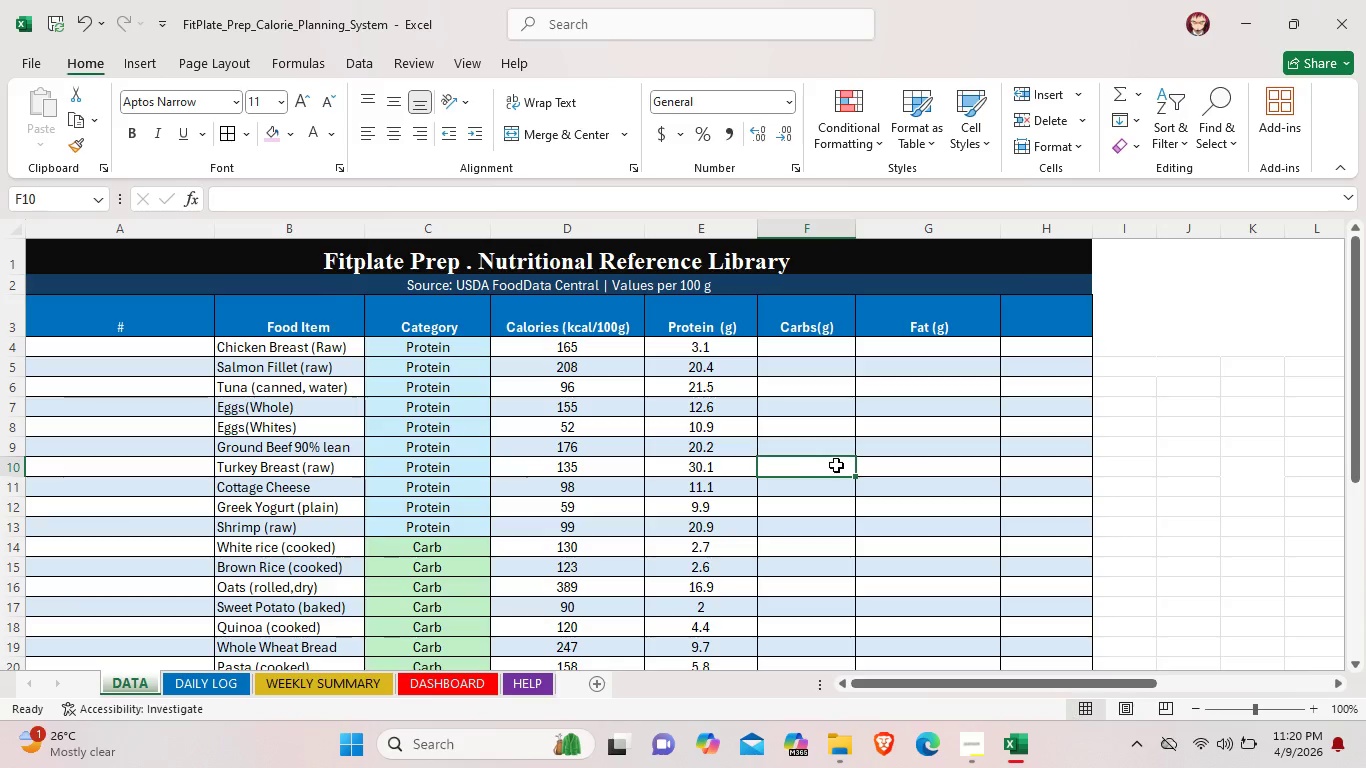 
scroll: coordinate [836, 464], scroll_direction: down, amount: 1.0
 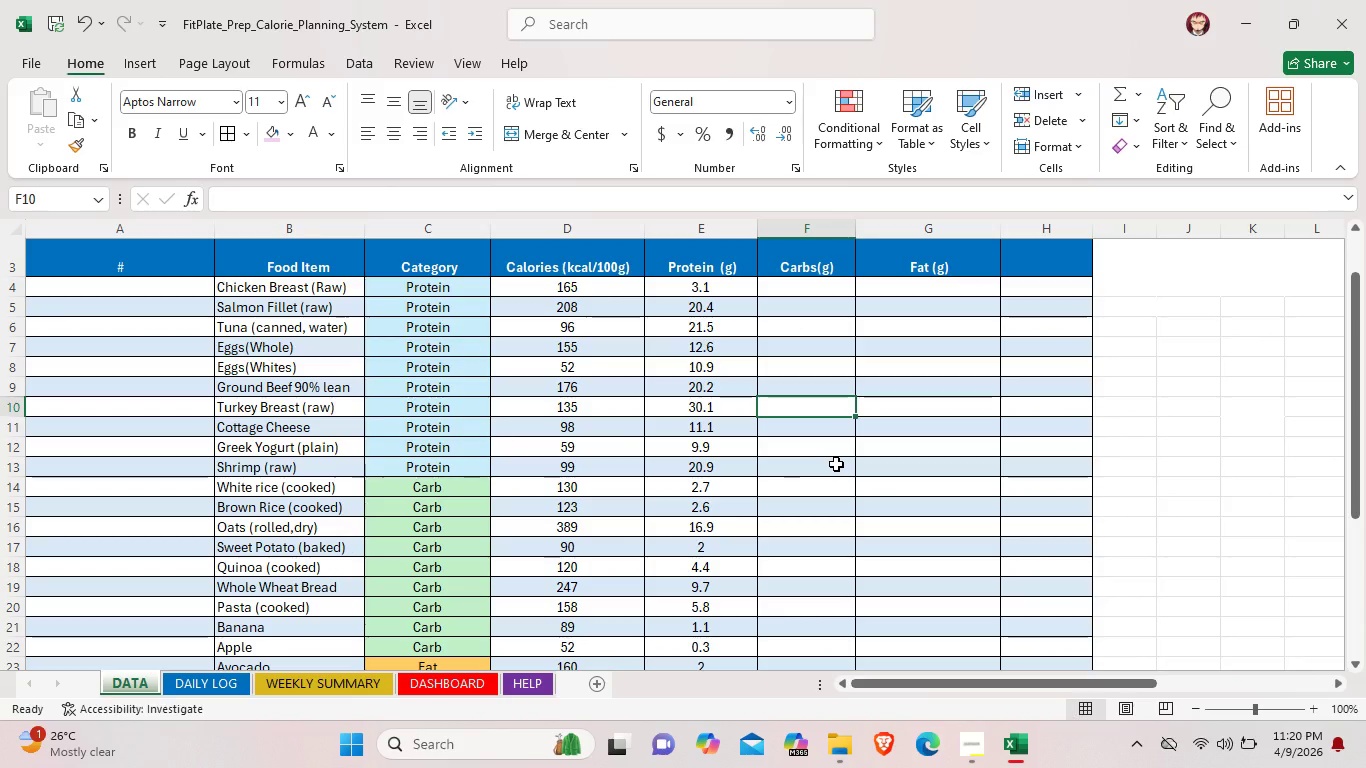 
wait(6.29)
 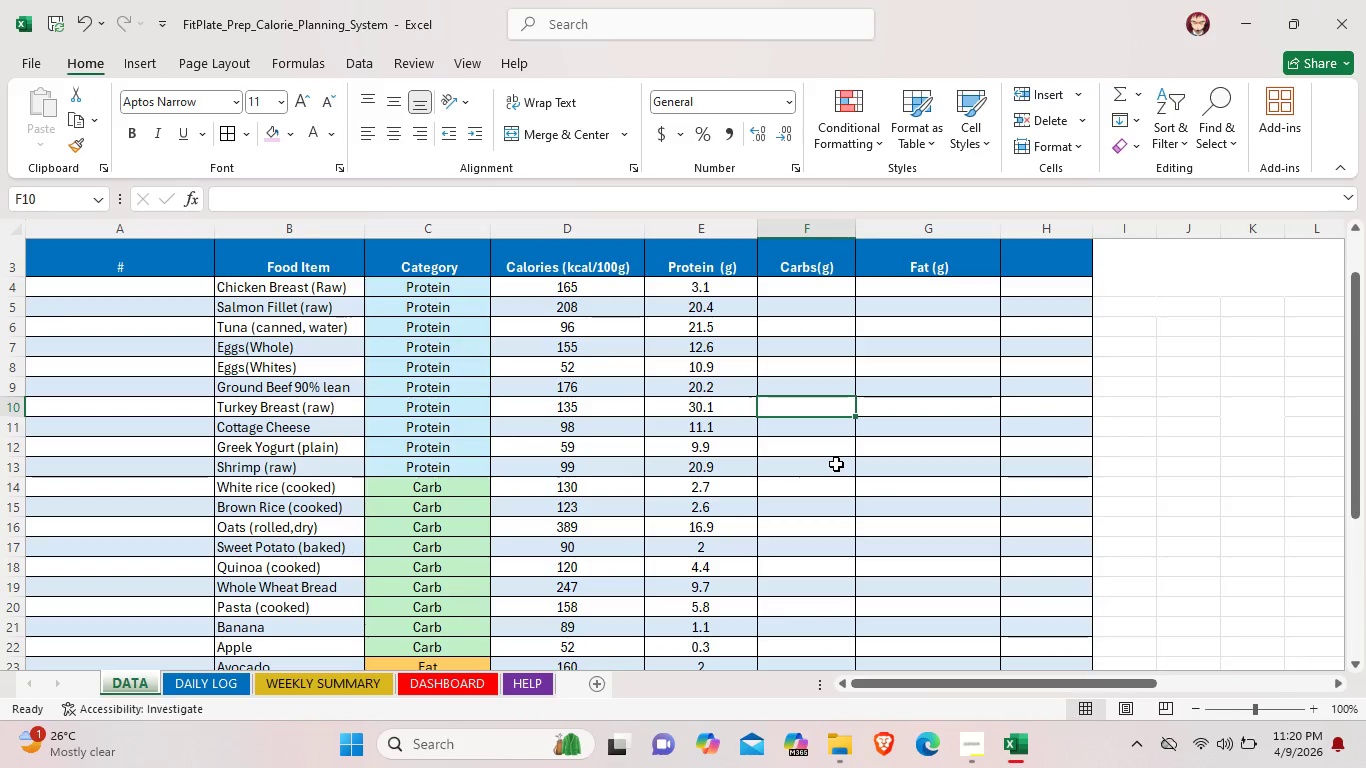 
scroll: coordinate [734, 408], scroll_direction: down, amount: 4.0
 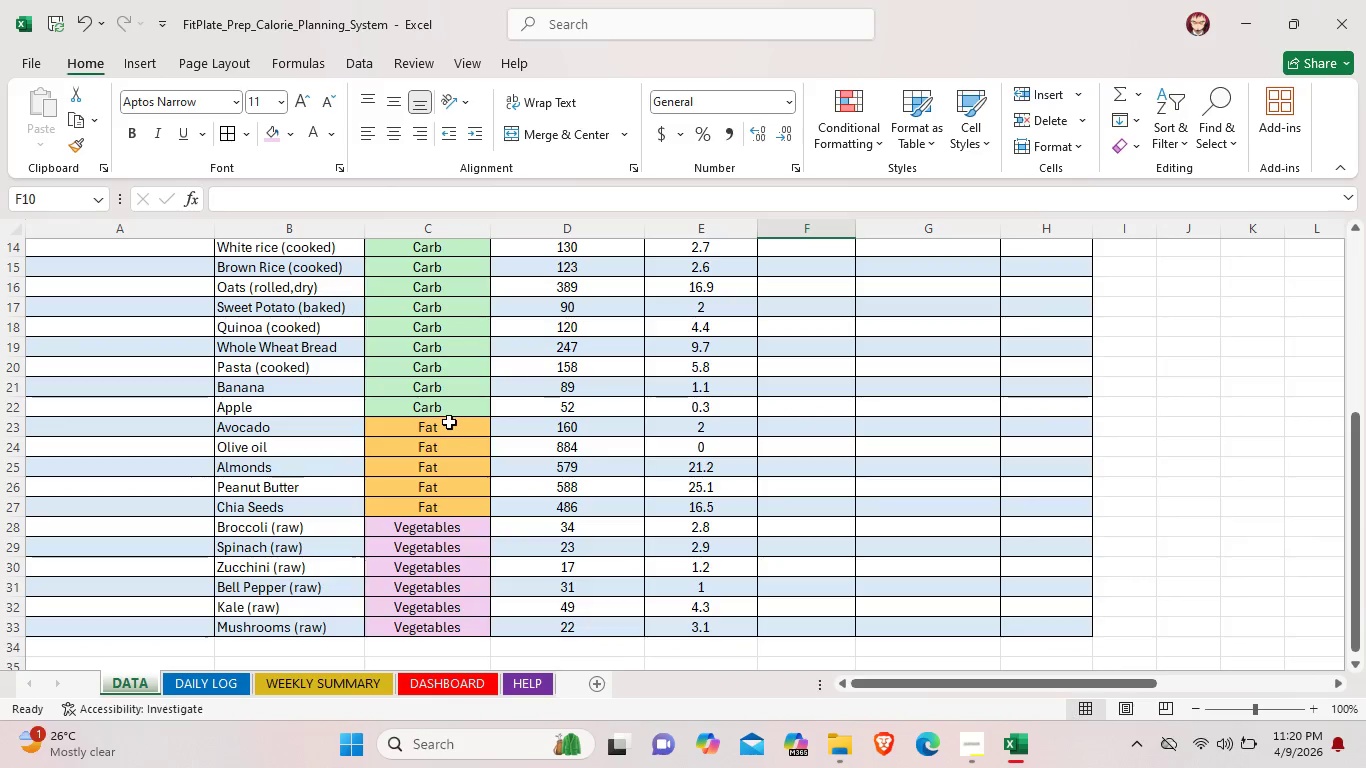 
left_click_drag(start_coordinate=[449, 422], to_coordinate=[456, 510])
 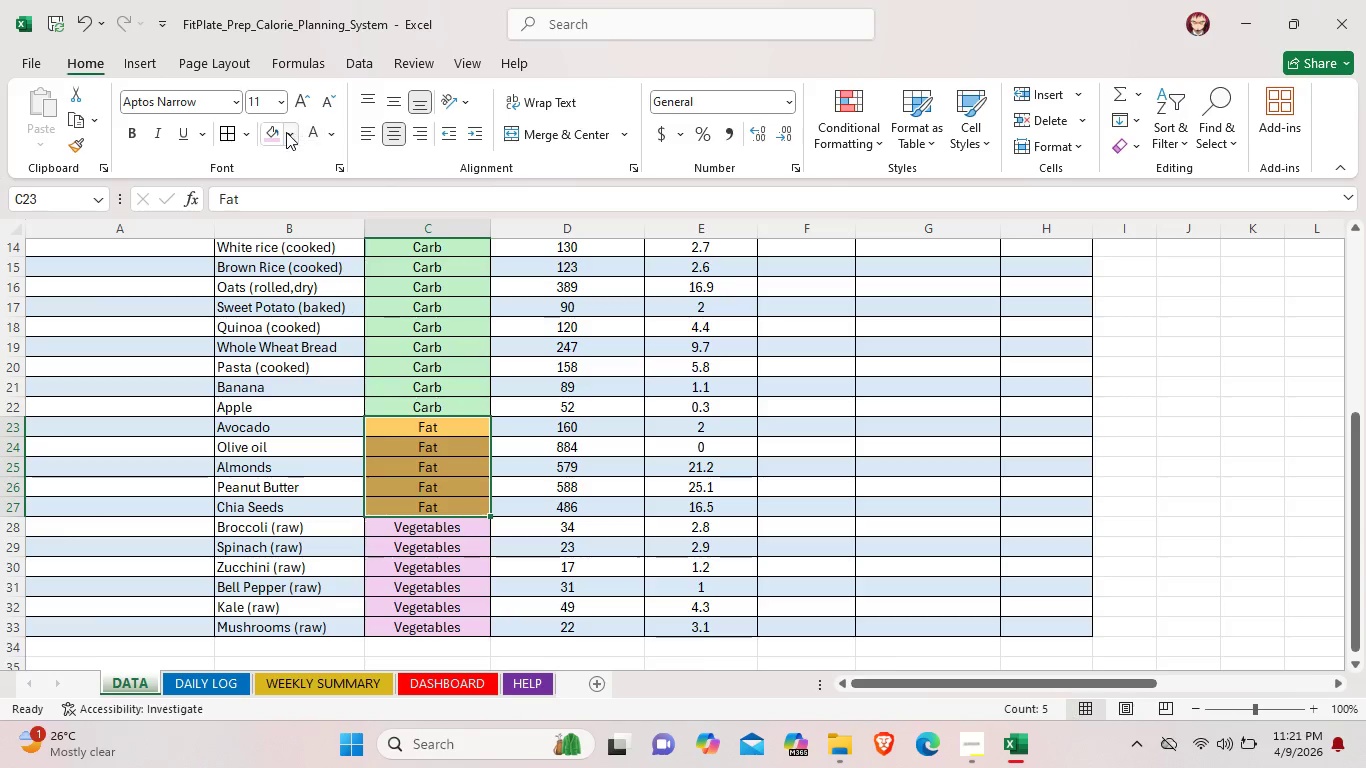 
left_click([287, 134])
 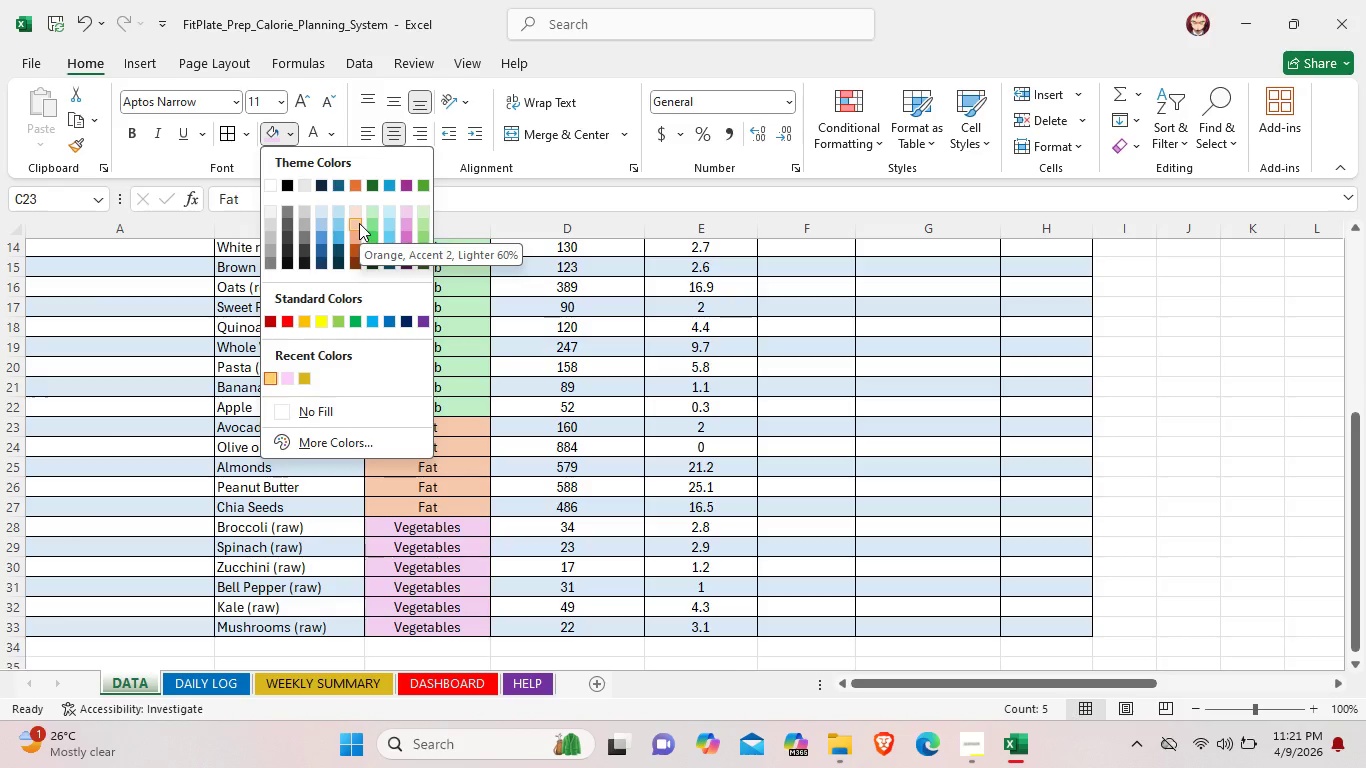 
wait(7.95)
 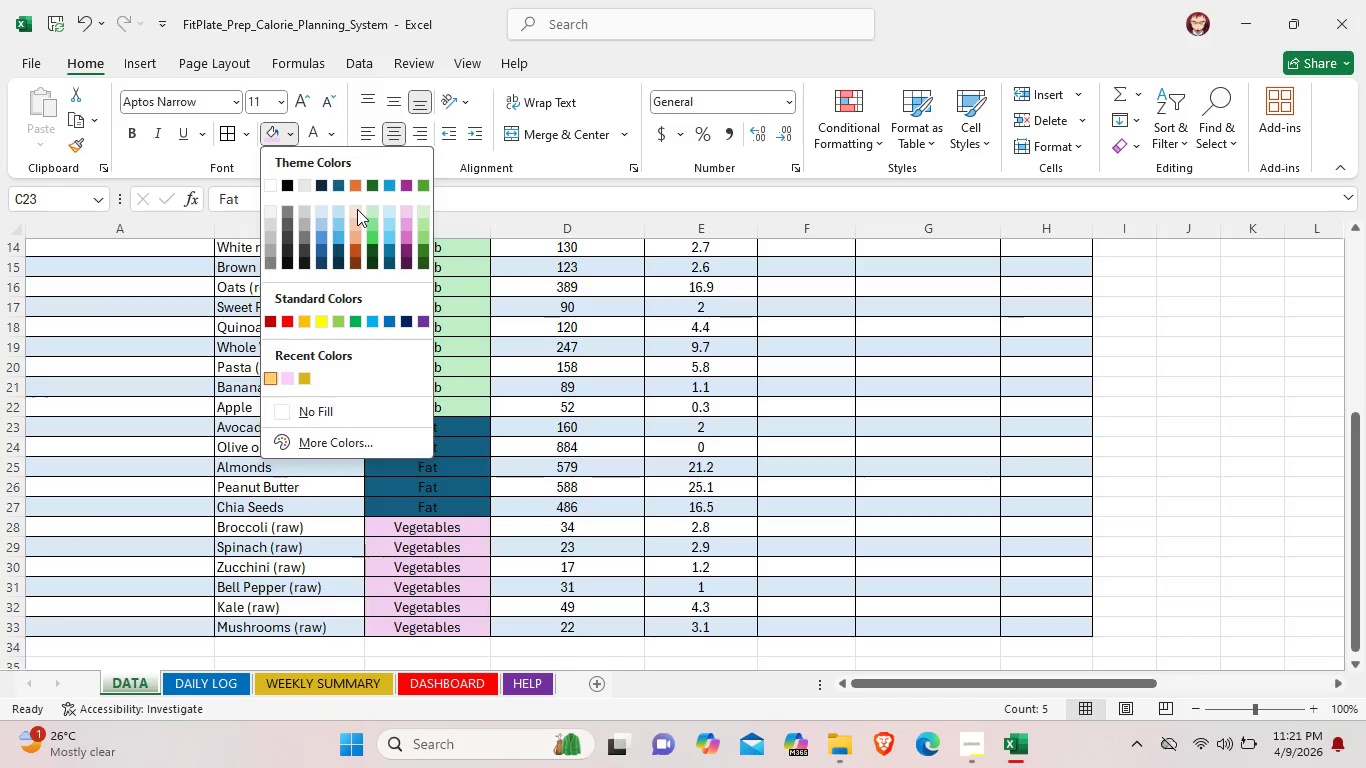 
left_click([359, 223])
 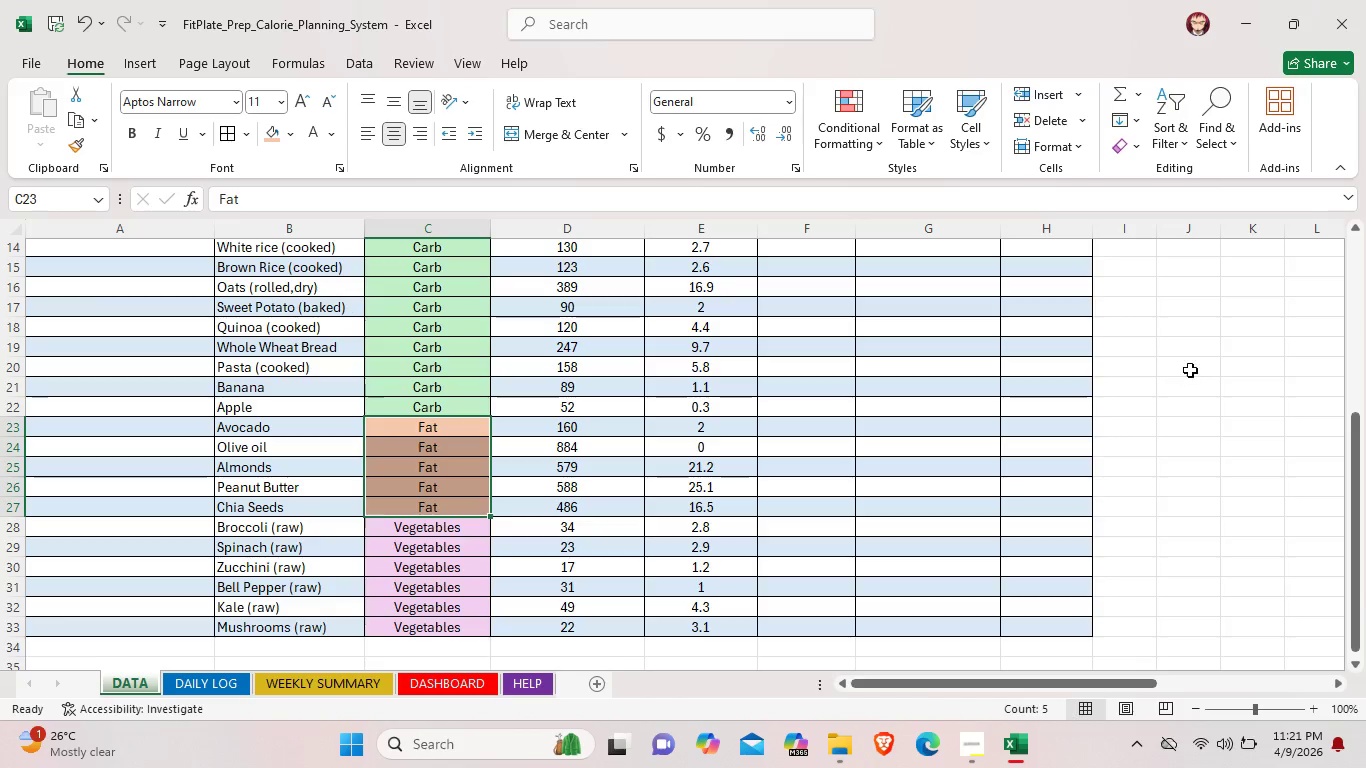 
left_click([1204, 367])
 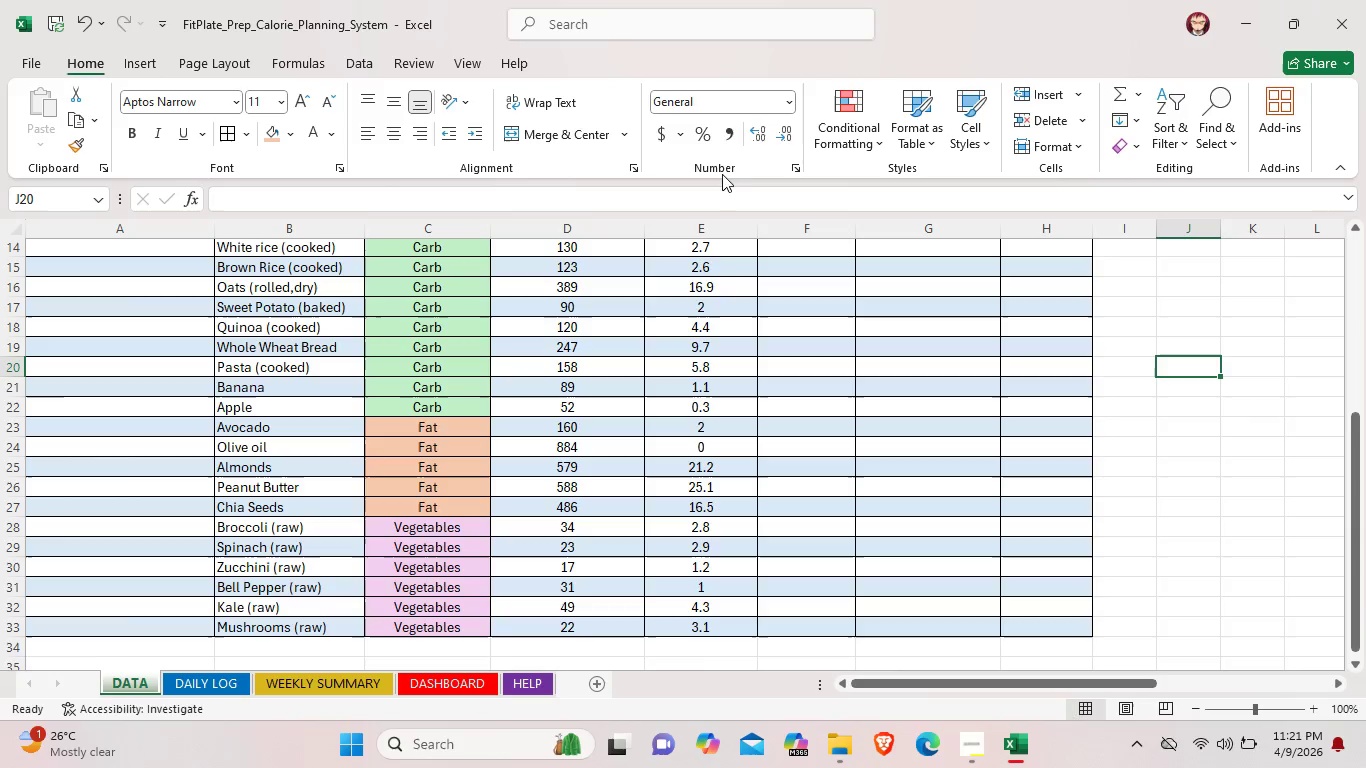 
scroll: coordinate [395, 325], scroll_direction: up, amount: 2.0
 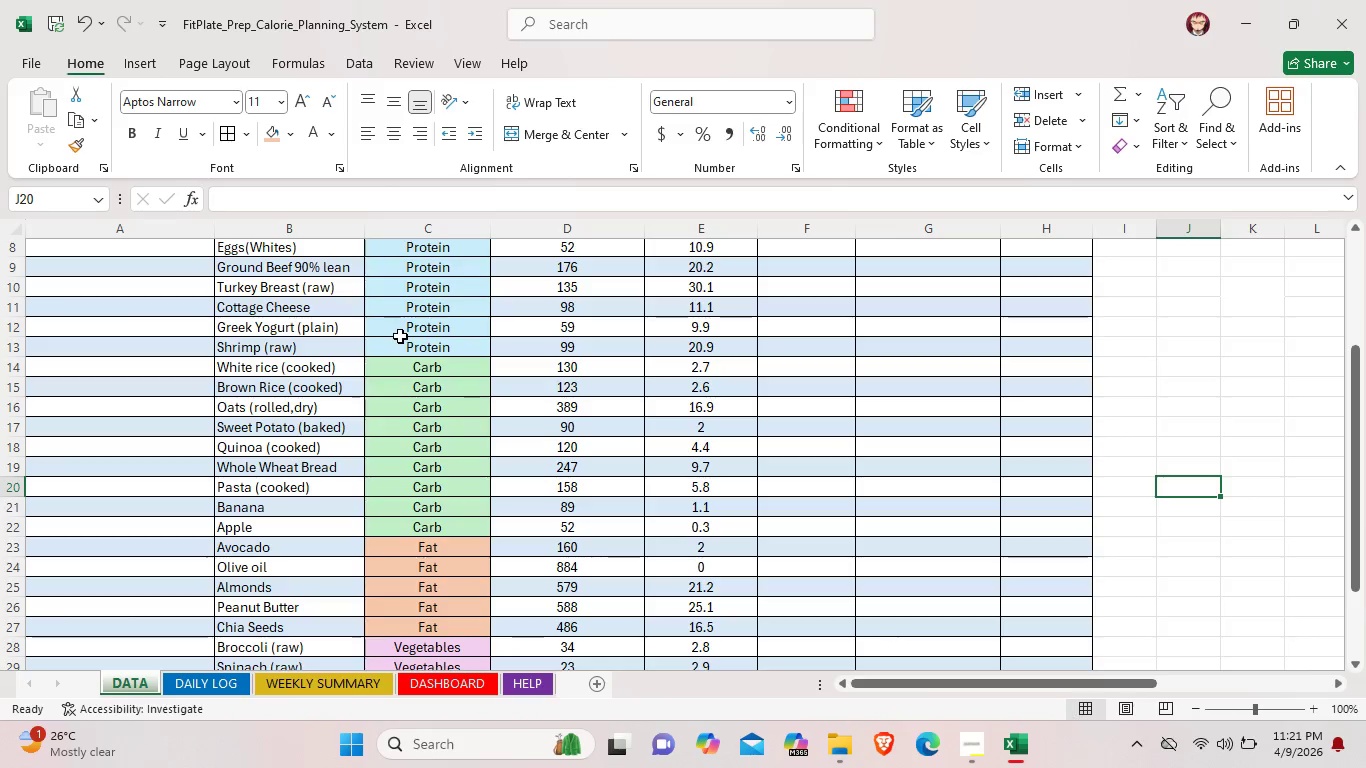 
scroll: coordinate [400, 336], scroll_direction: down, amount: 4.0
 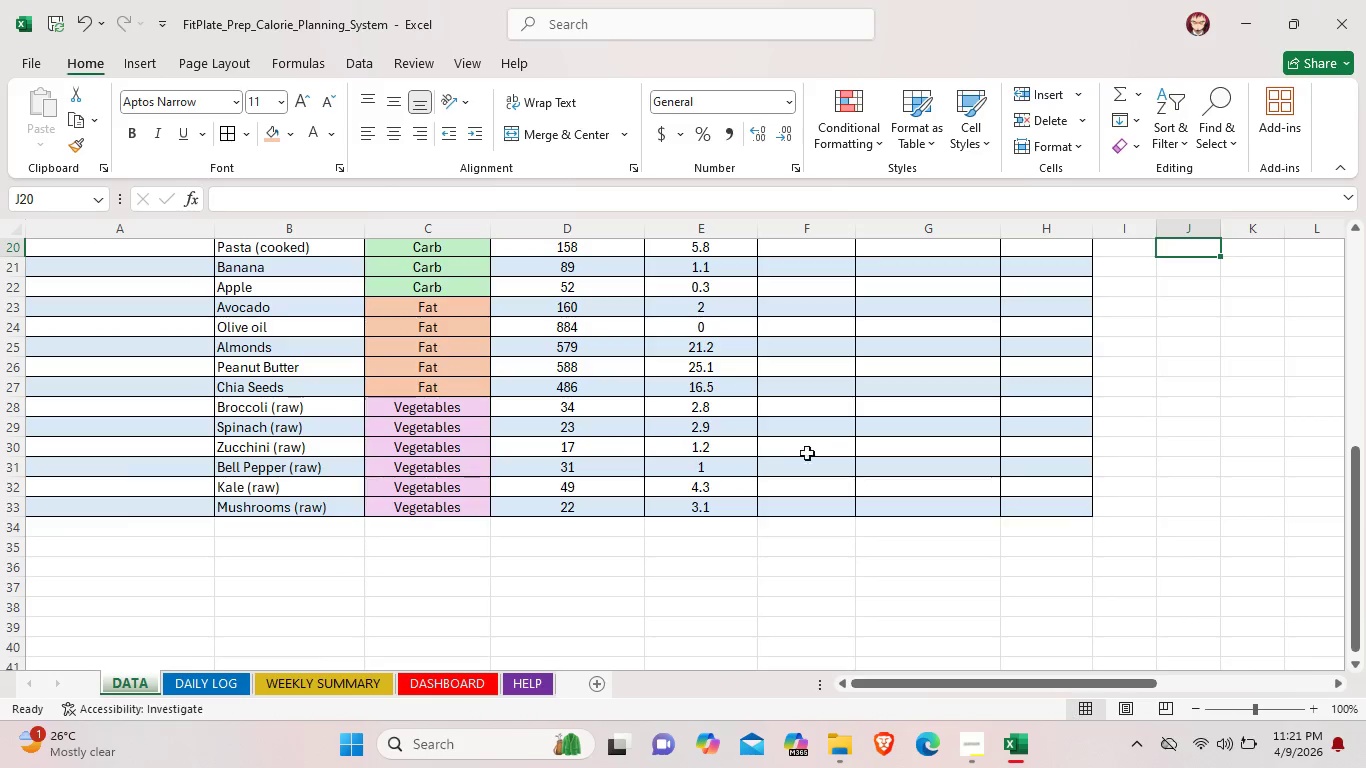 
scroll: coordinate [834, 452], scroll_direction: up, amount: 5.0
 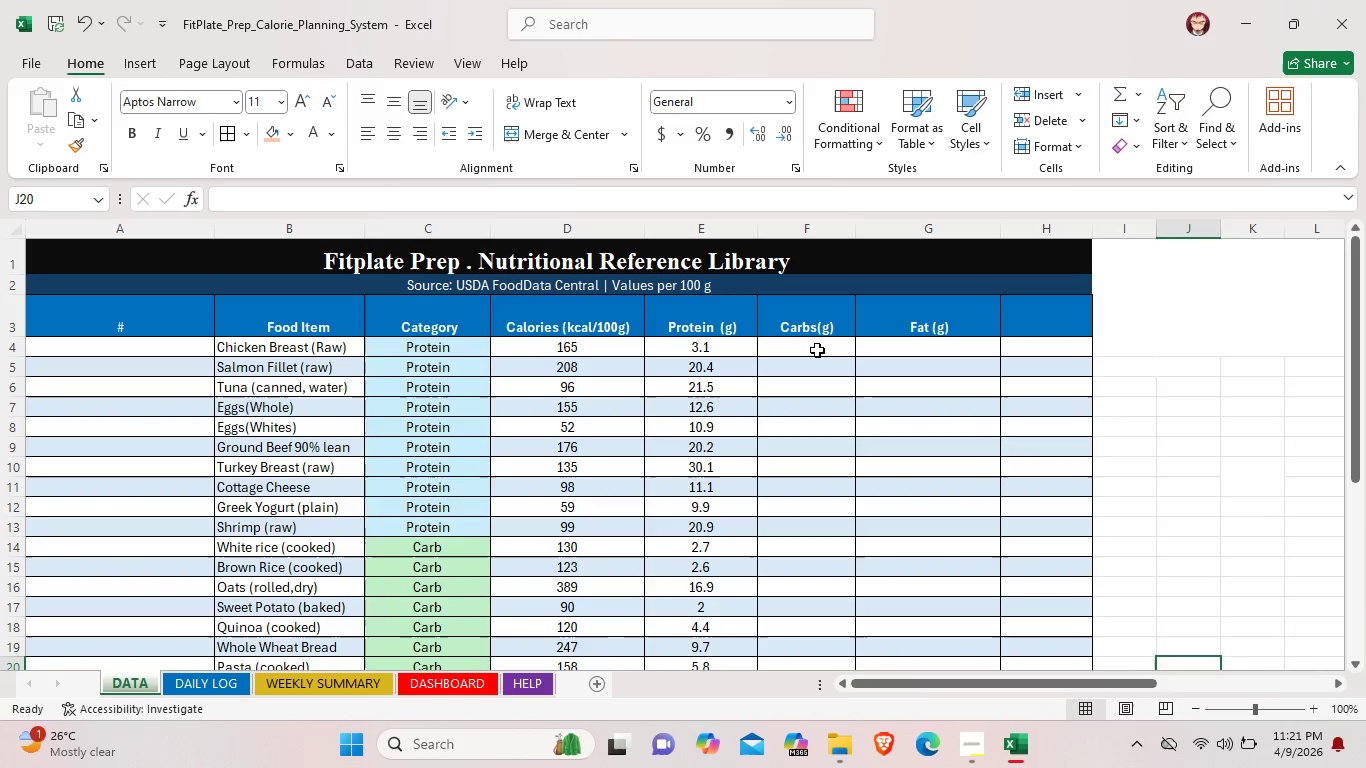 
left_click([812, 349])
 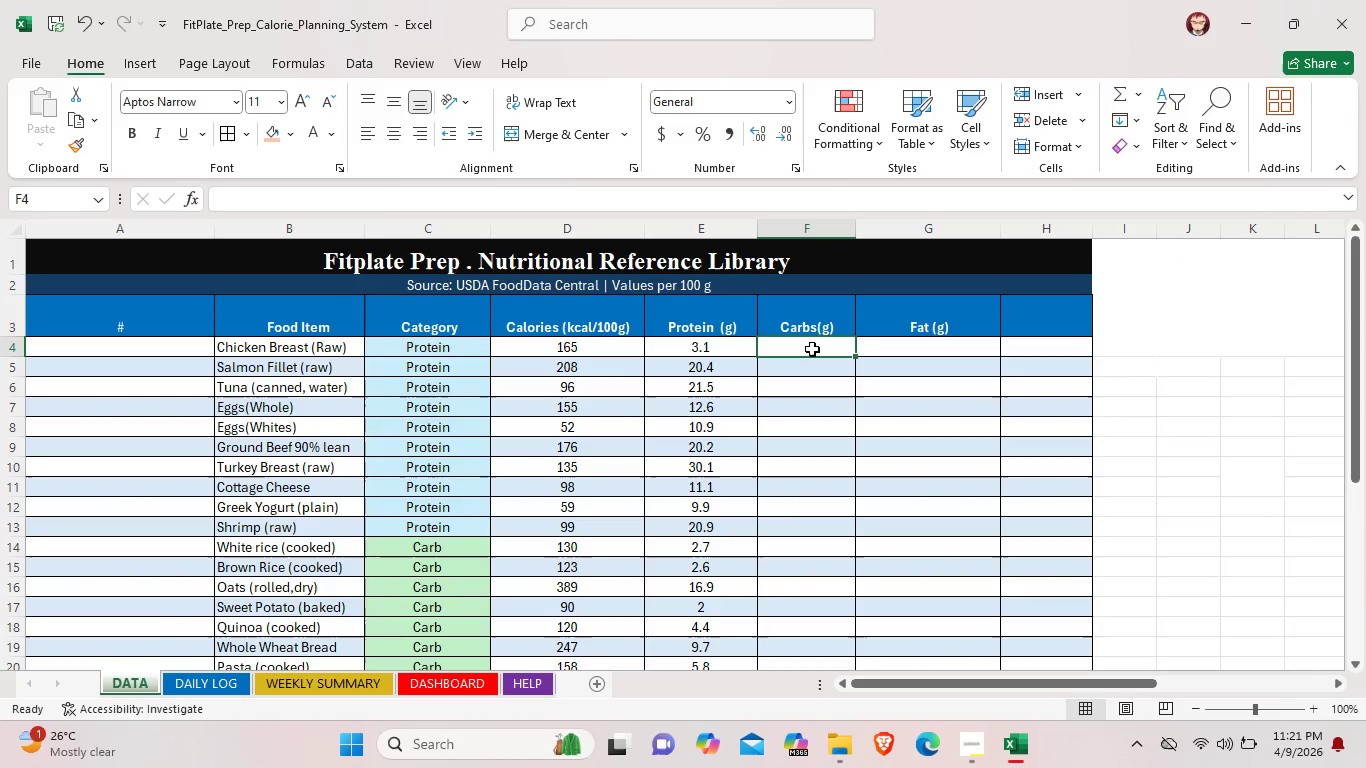 
left_click([812, 349])
 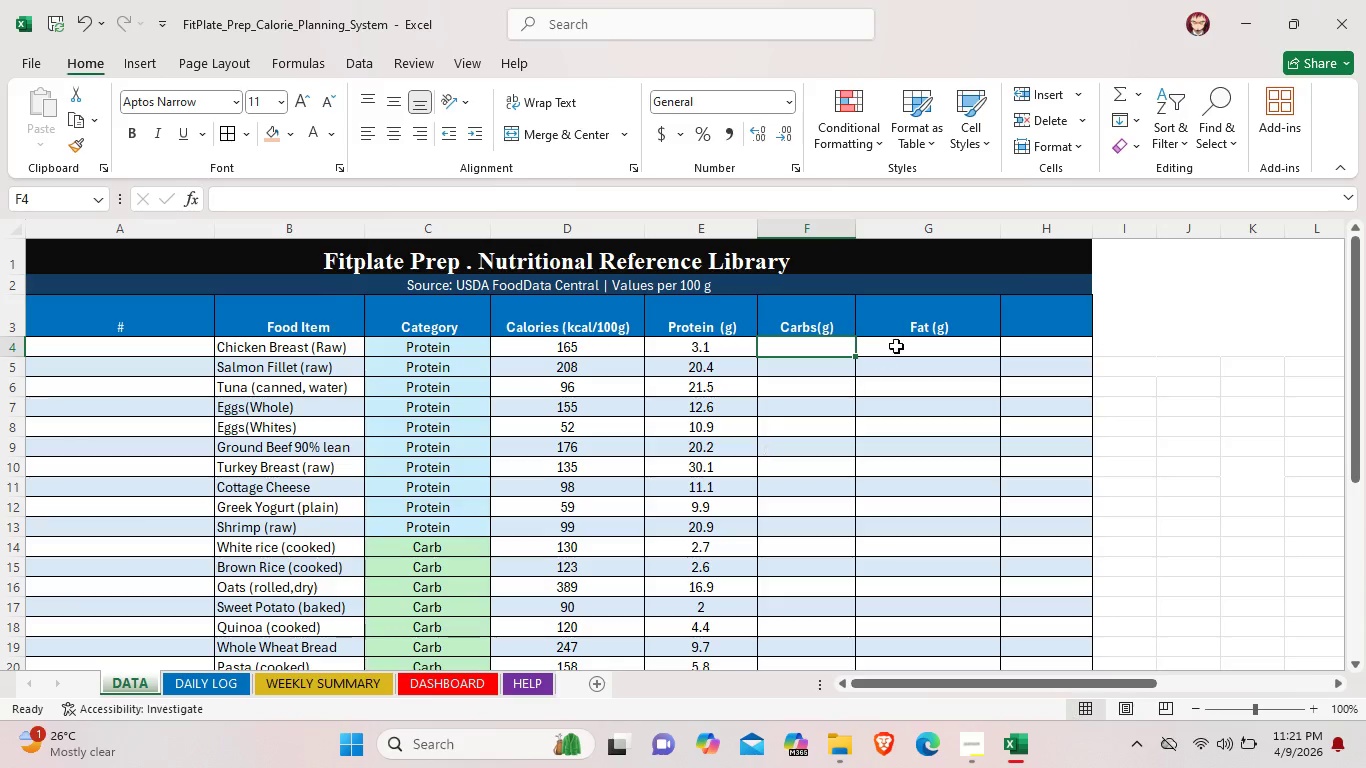 
double_click([821, 350])
 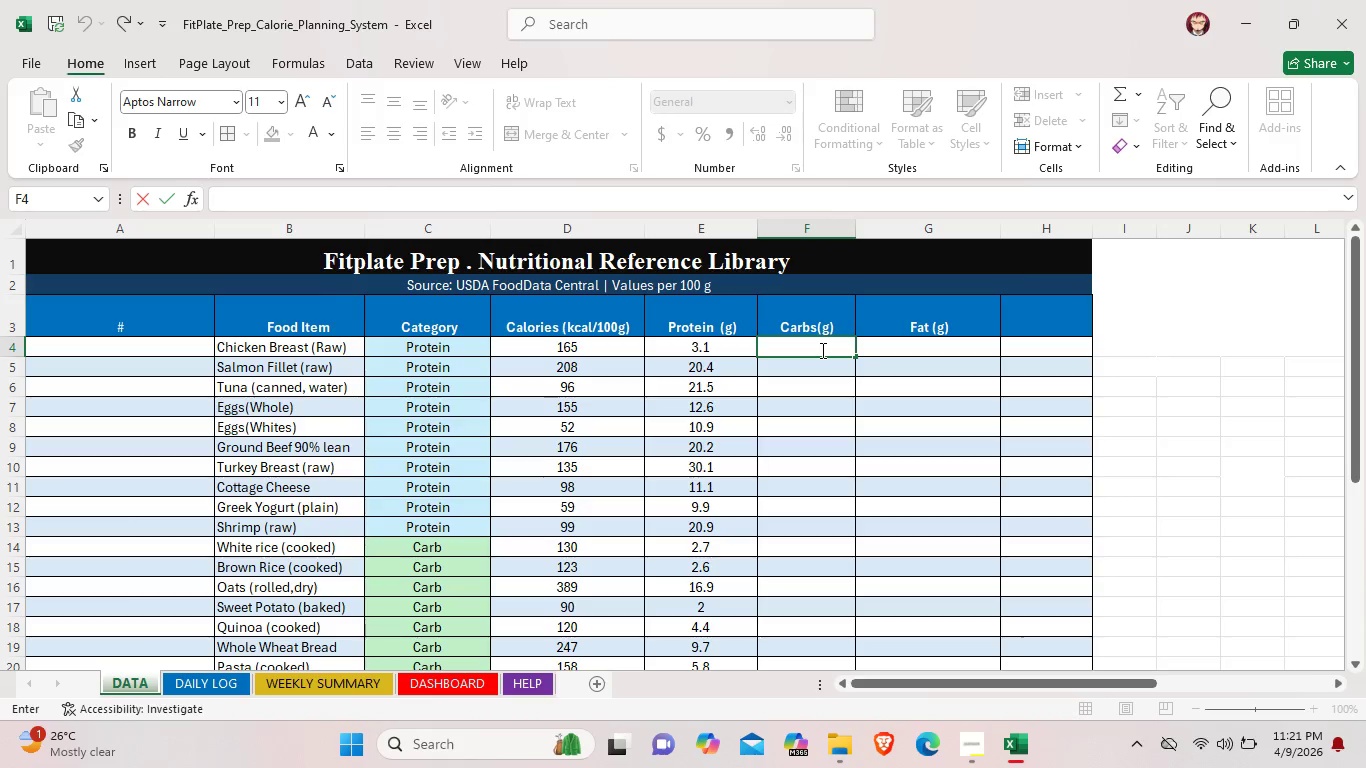 
key(0)
 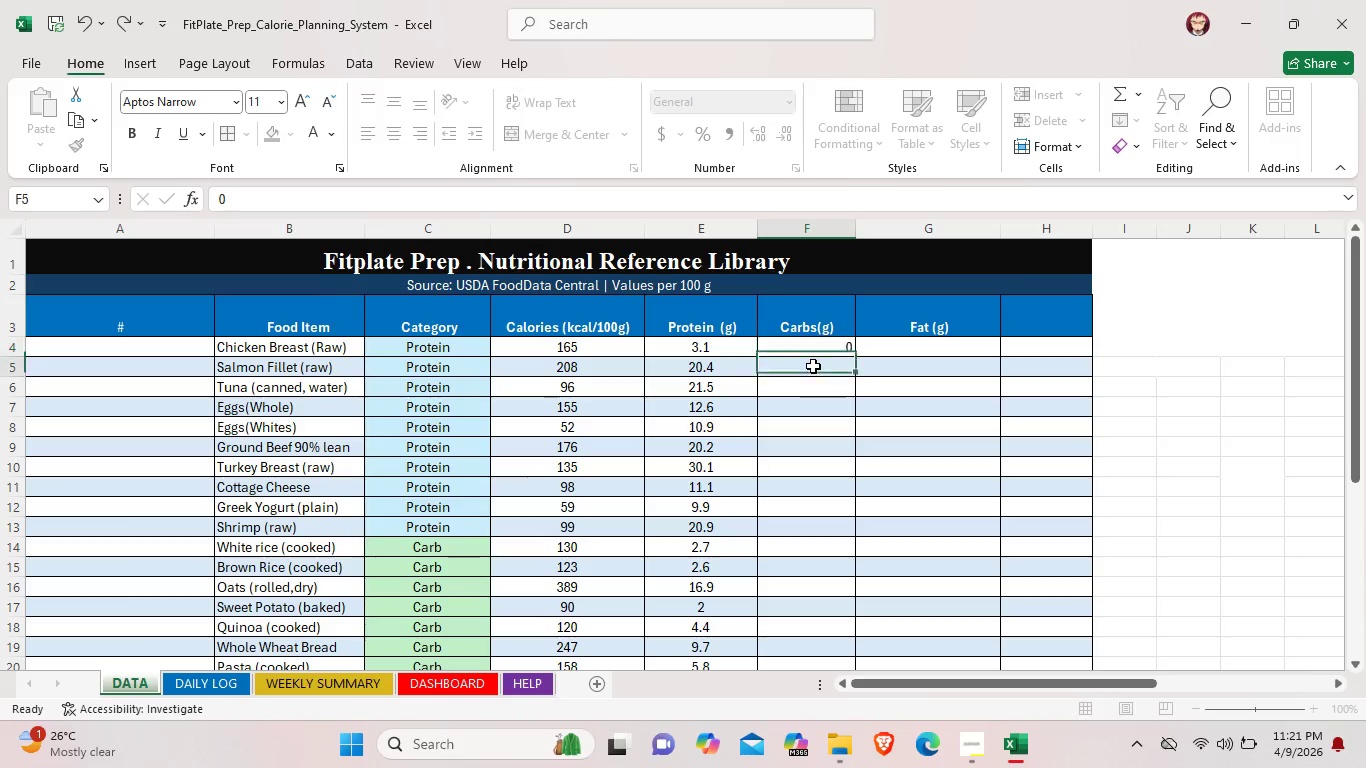 
double_click([813, 366])
 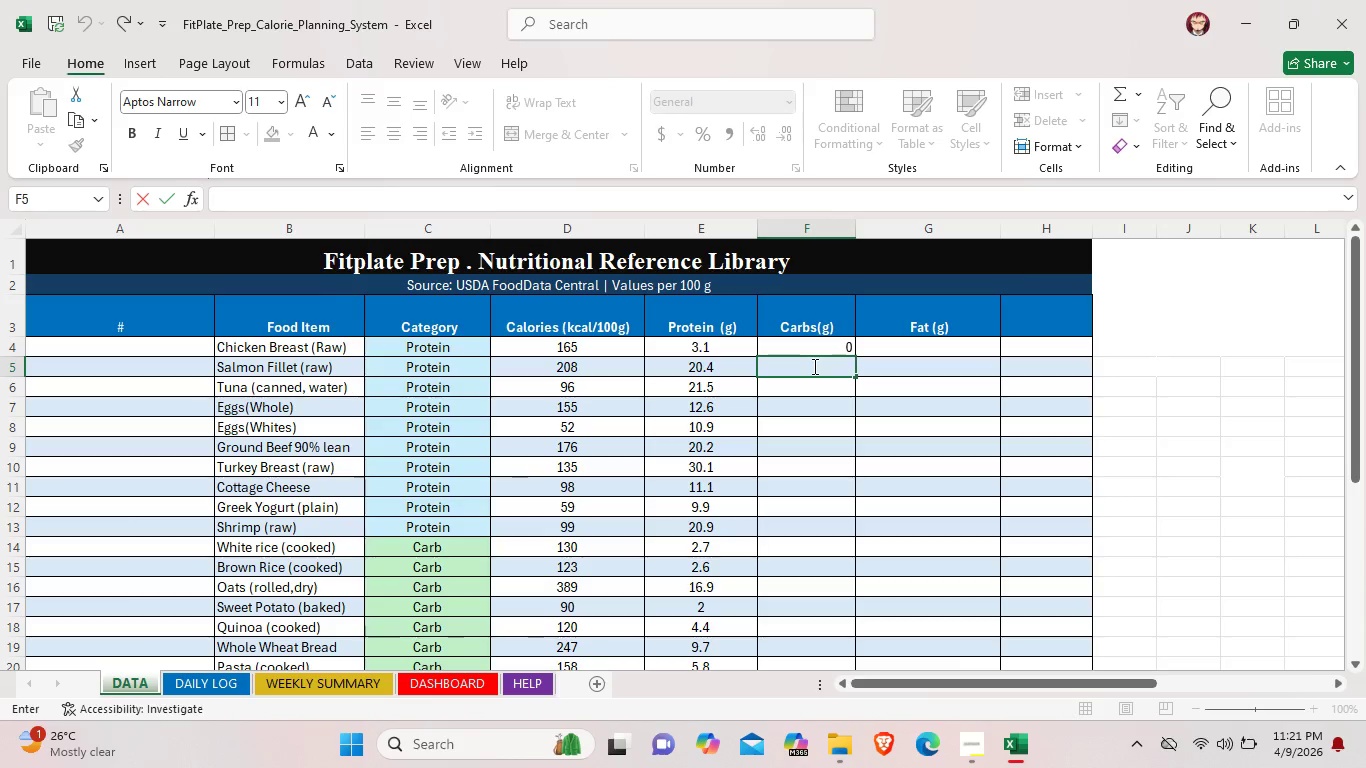 
key(0)
 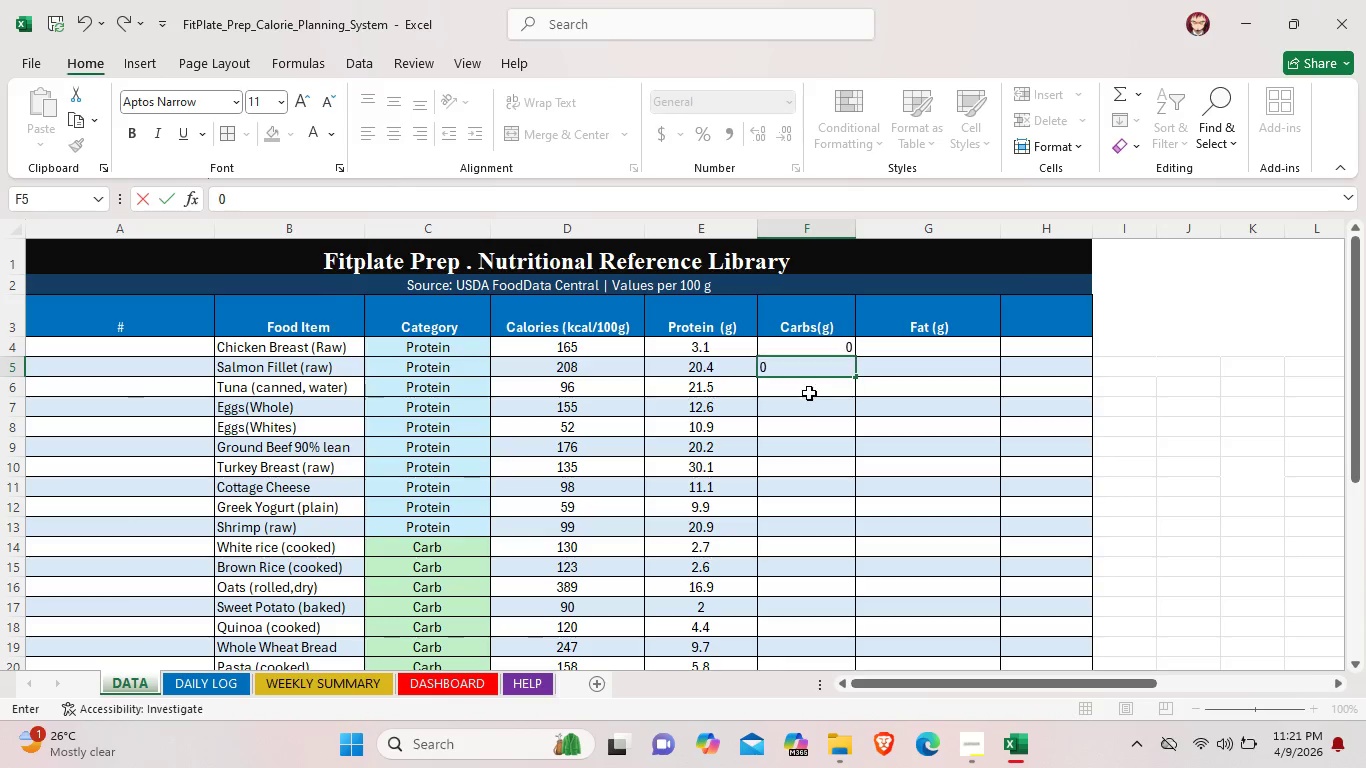 
double_click([809, 393])
 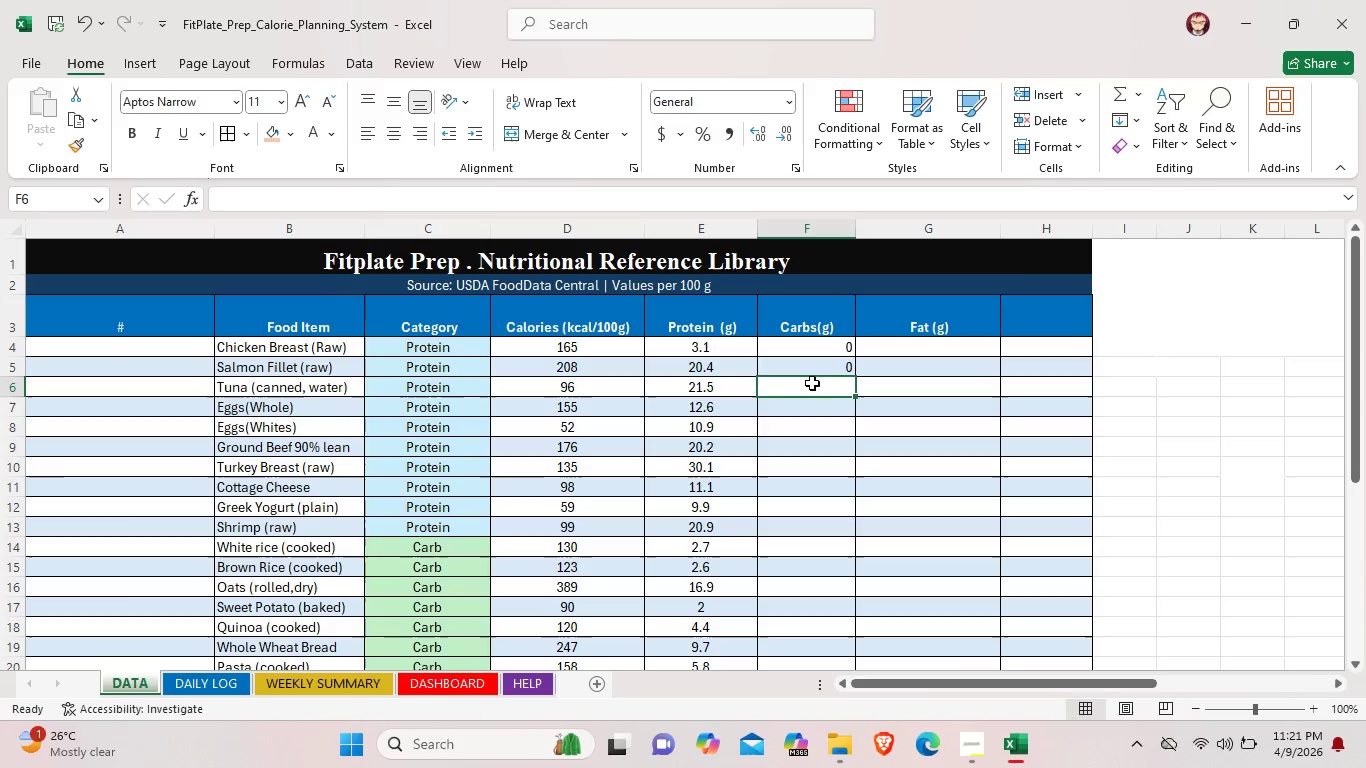 
double_click([812, 383])
 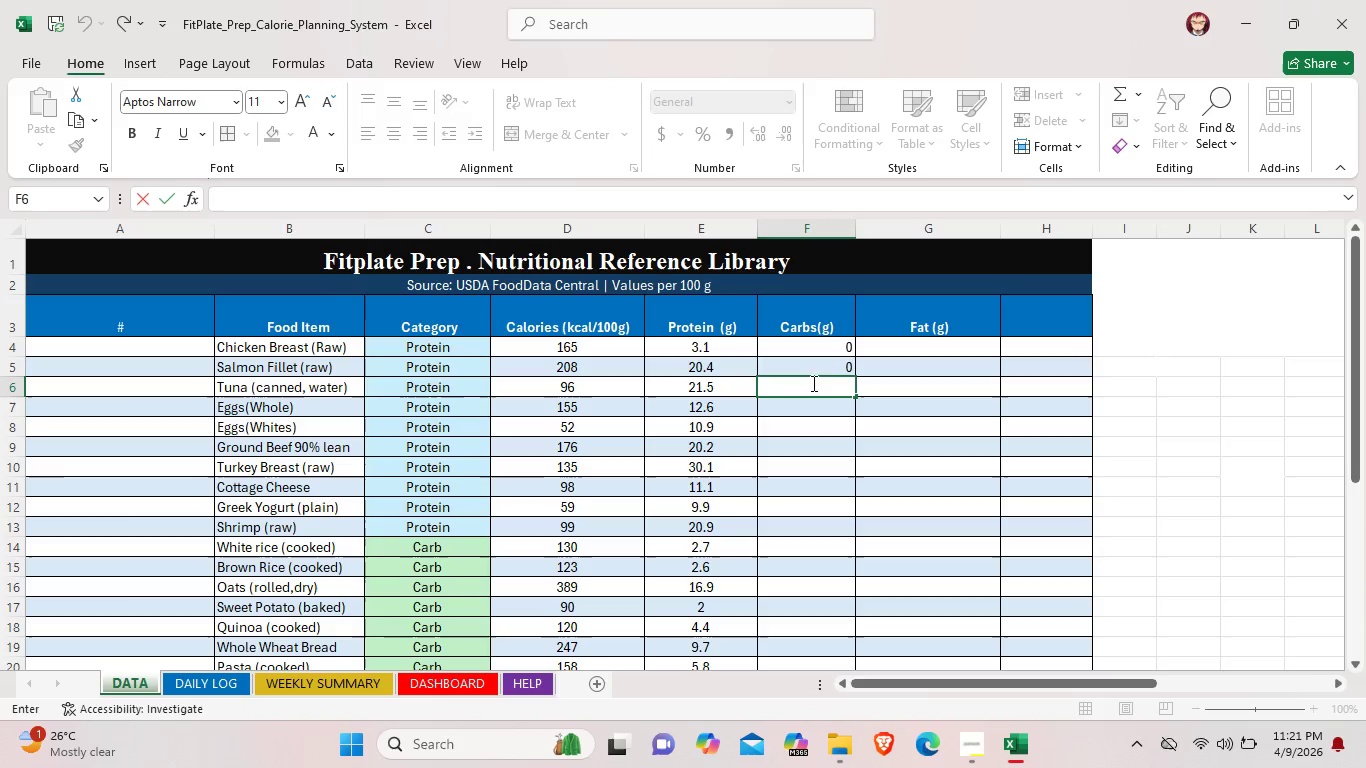 
key(0)
 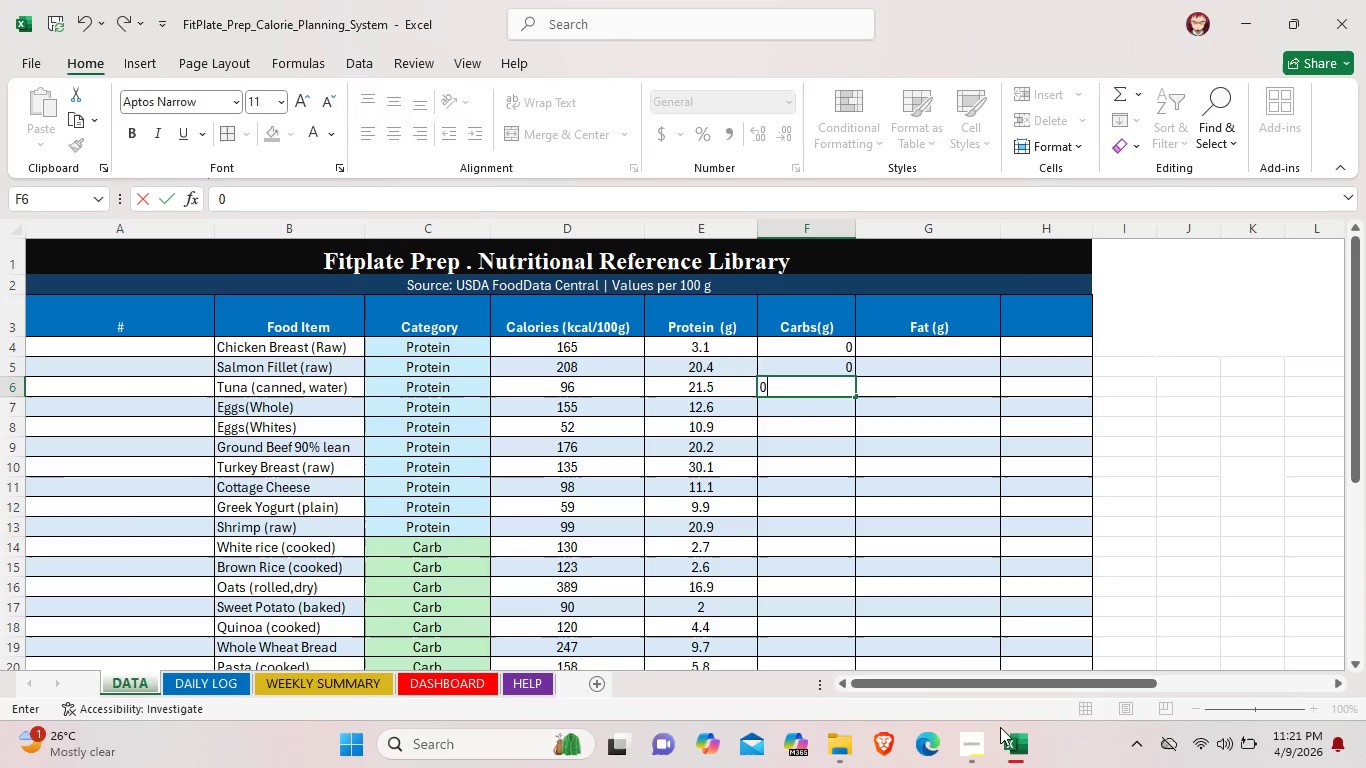 
left_click([975, 744])